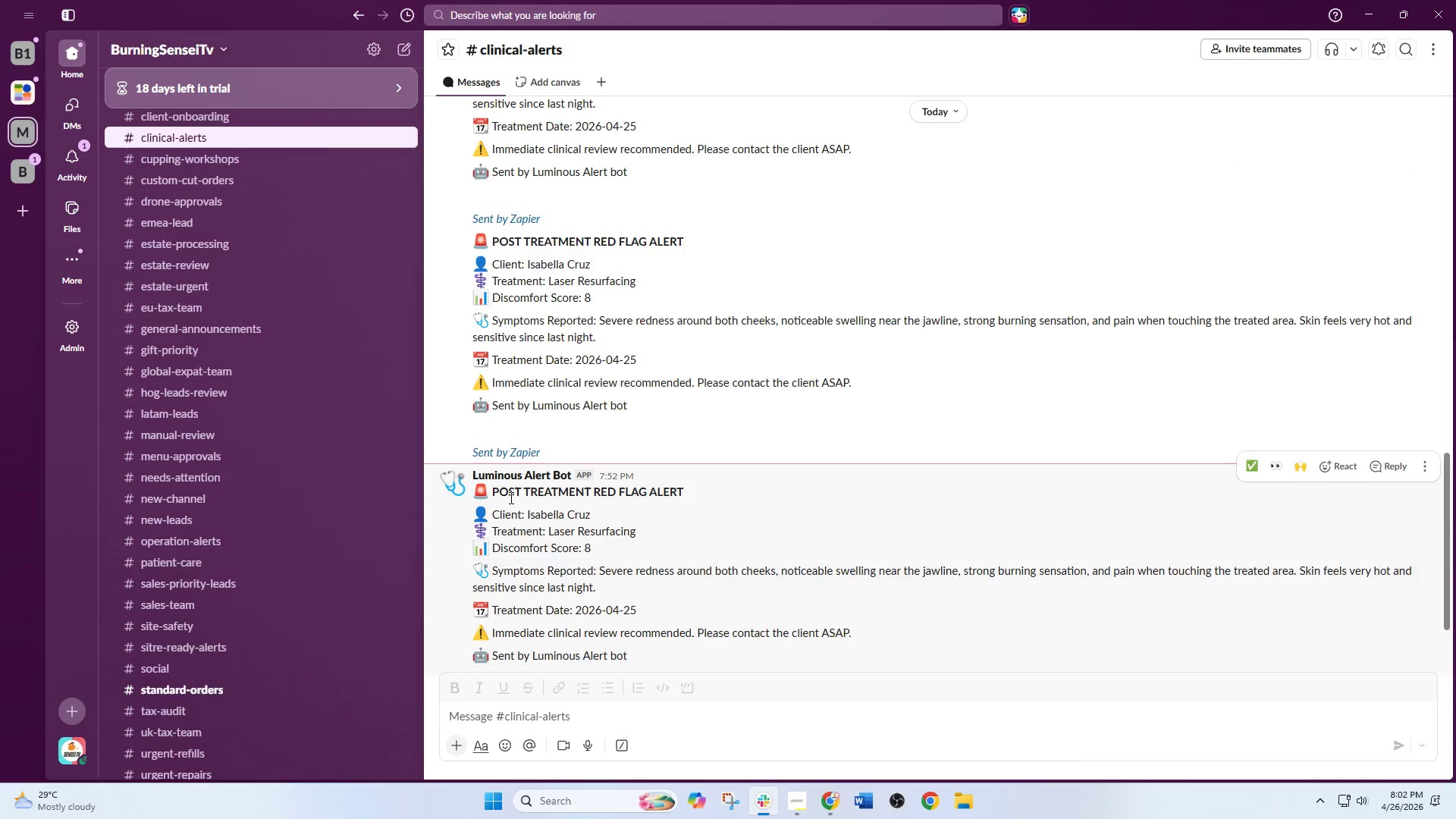 
scroll: coordinate [510, 497], scroll_direction: down, amount: 1.0
 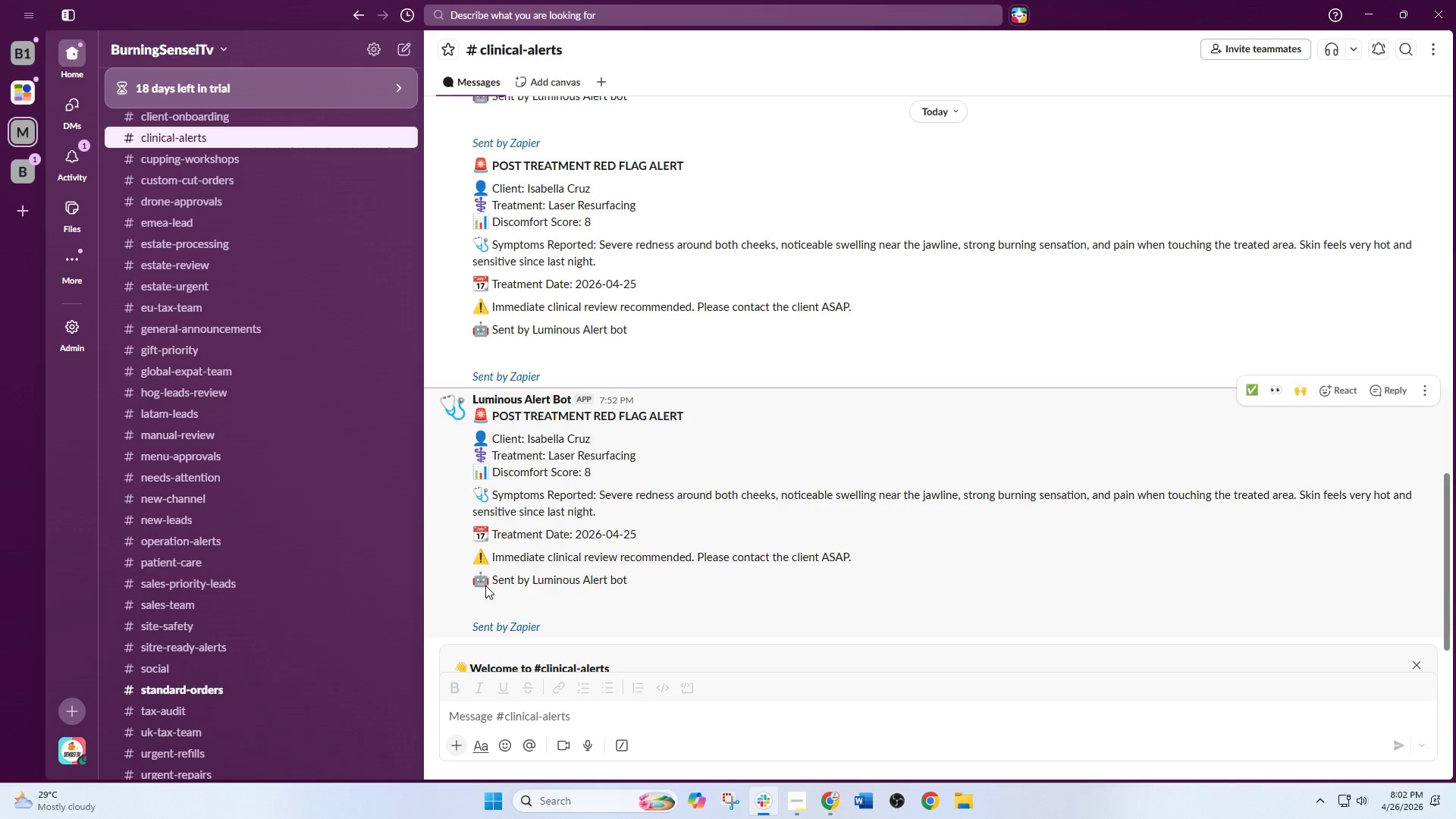 
wait(5.54)
 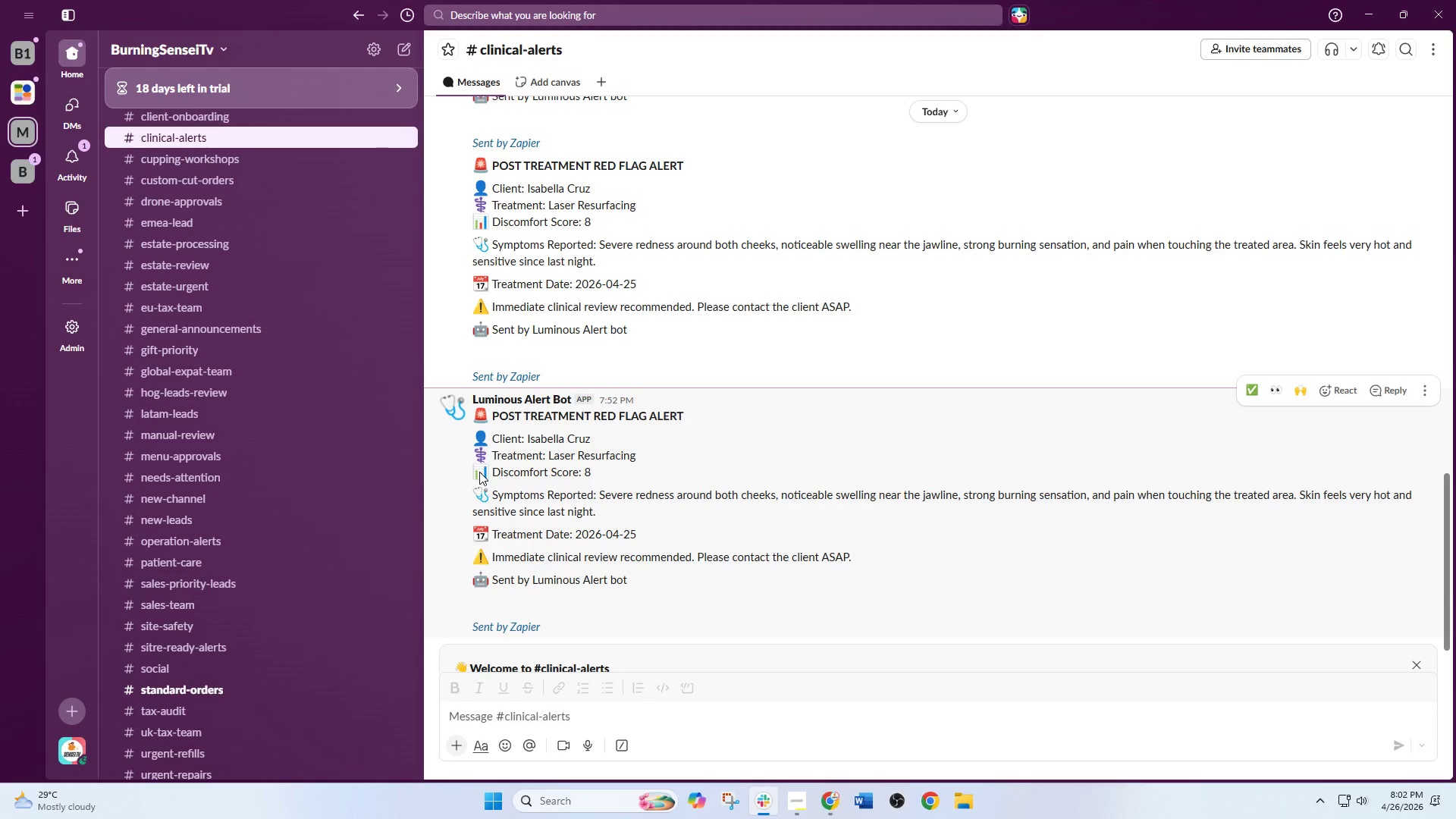 
left_click([838, 804])
 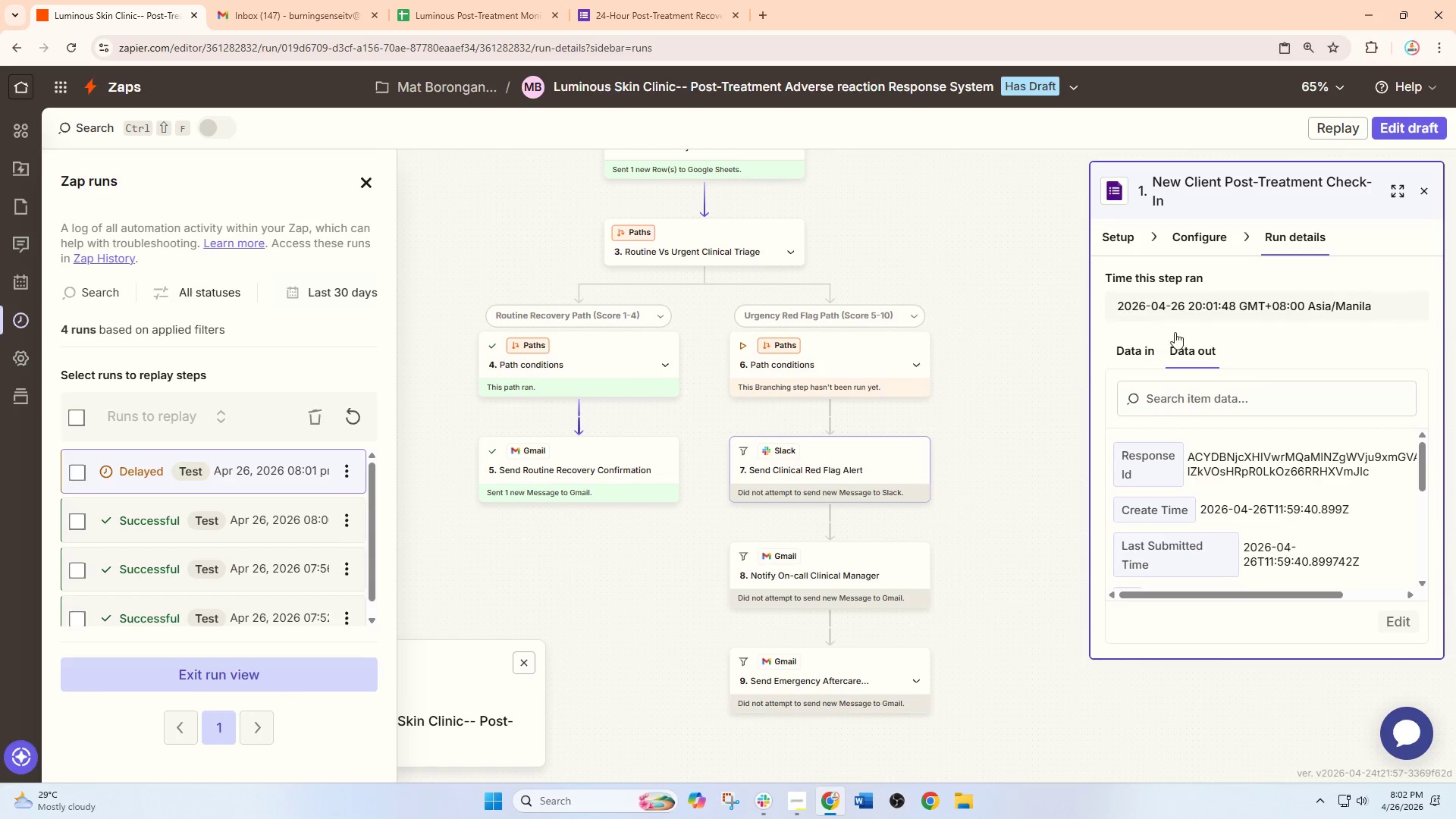 
left_click([1210, 242])
 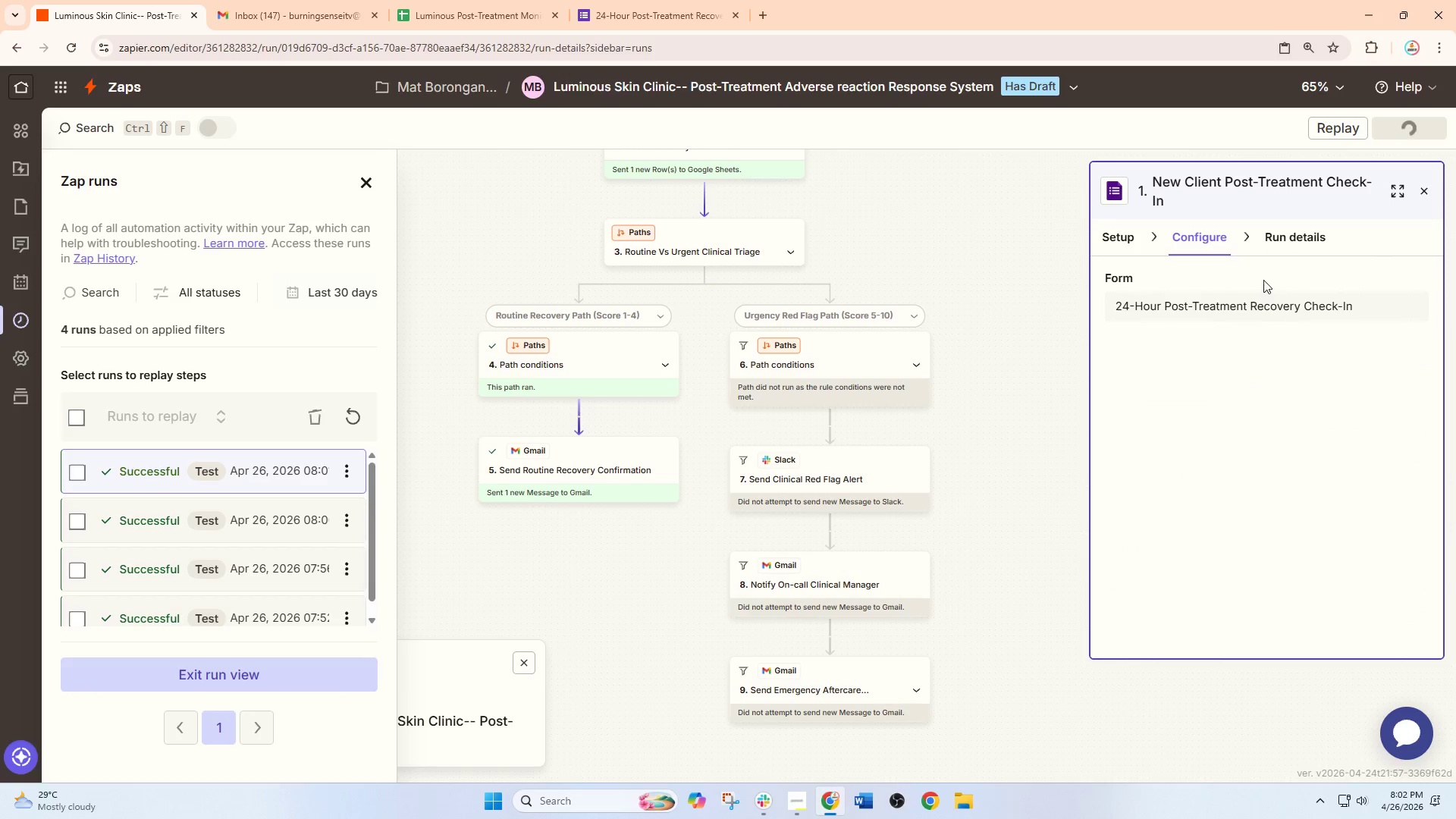 
left_click([1284, 231])
 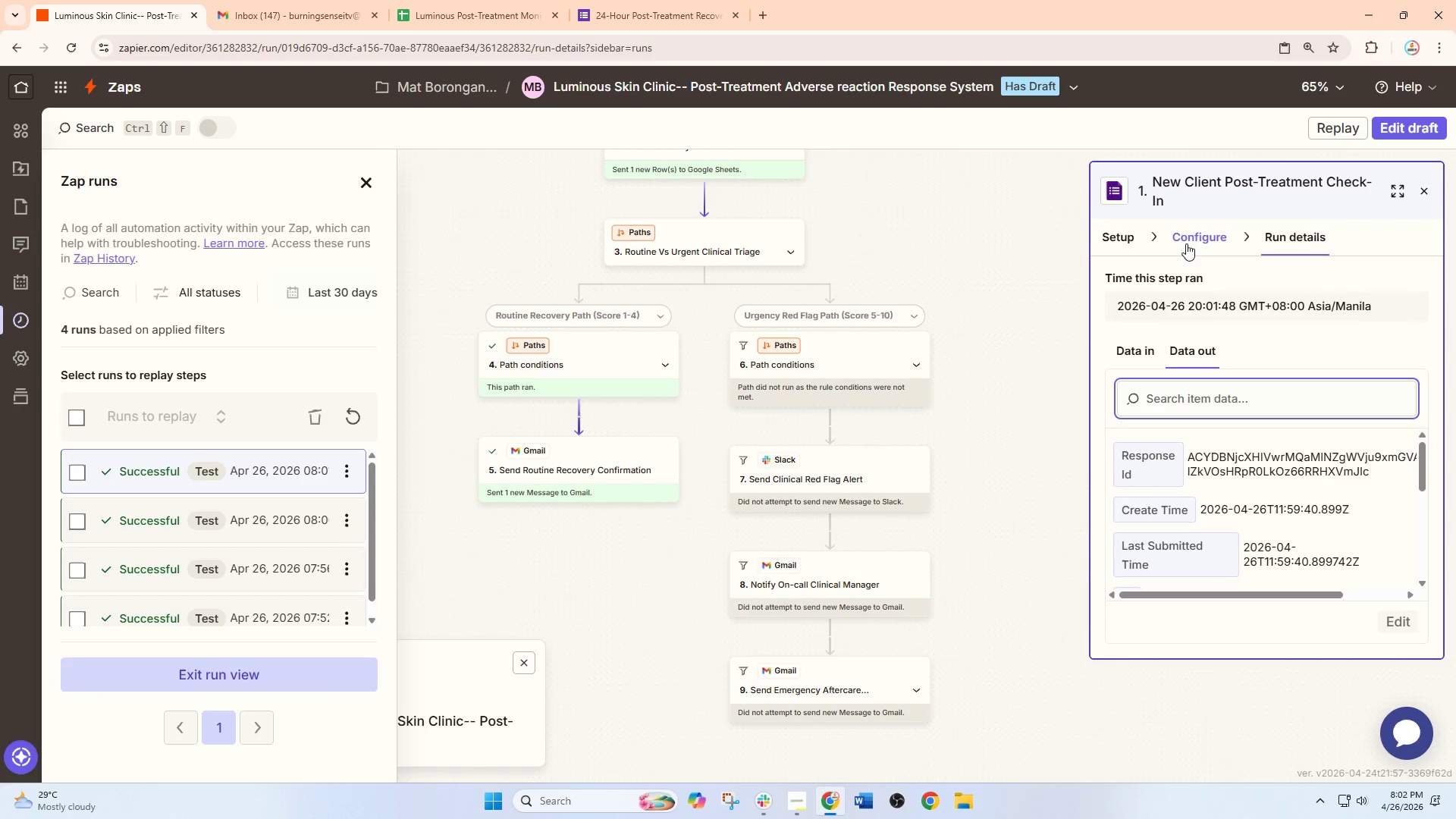 
left_click([1187, 243])
 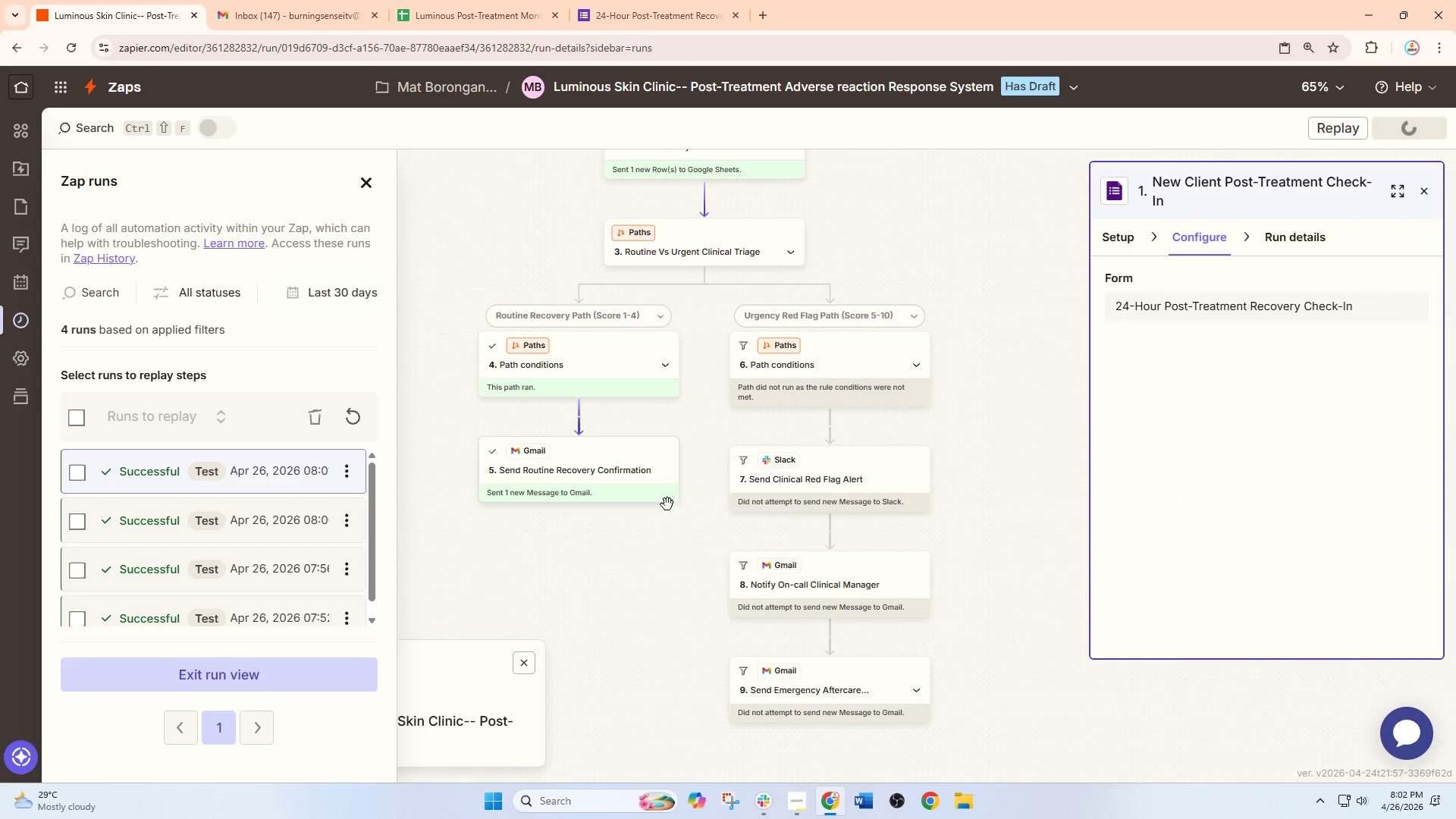 
left_click([667, 524])
 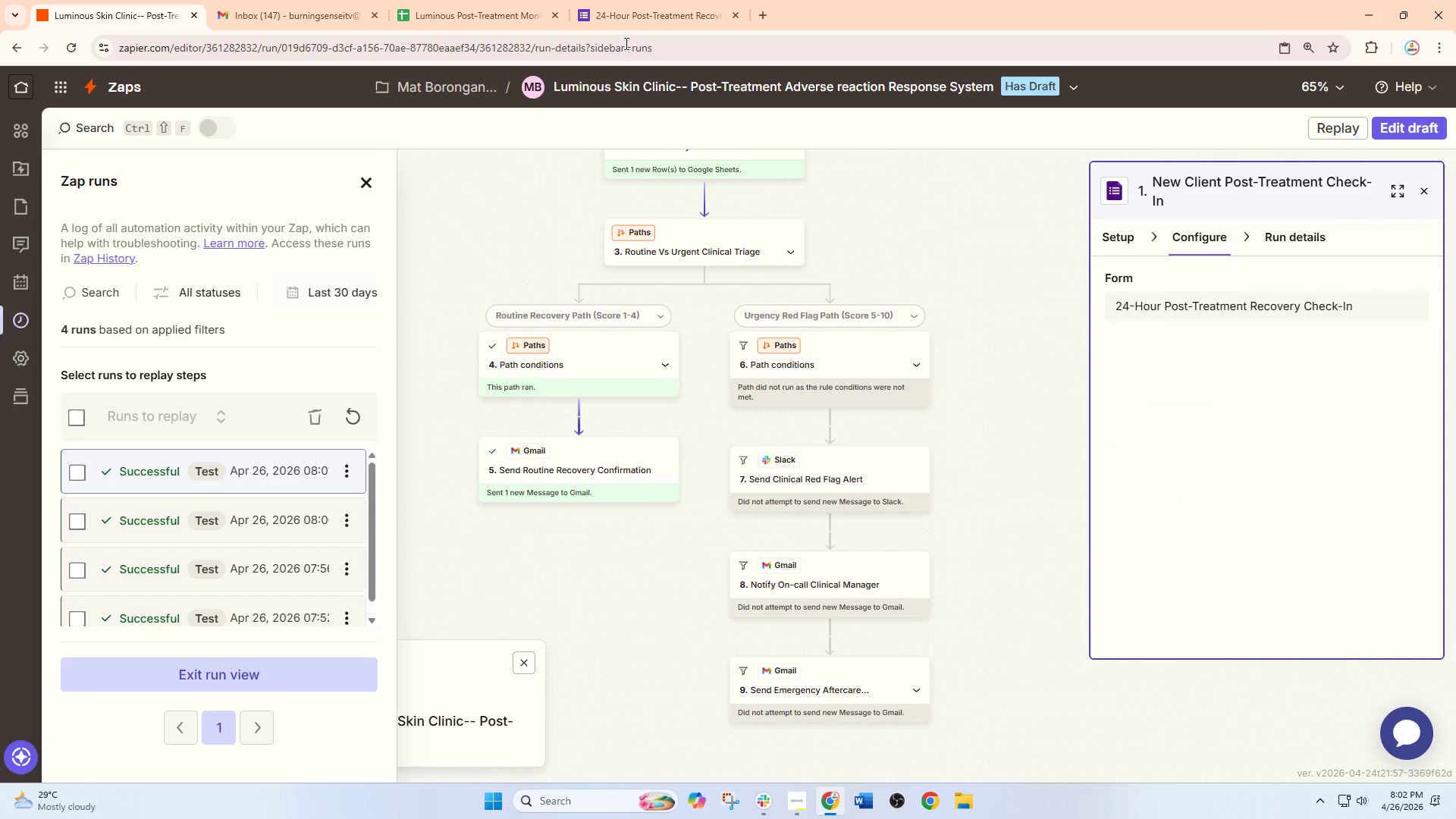 
left_click([478, 0])
 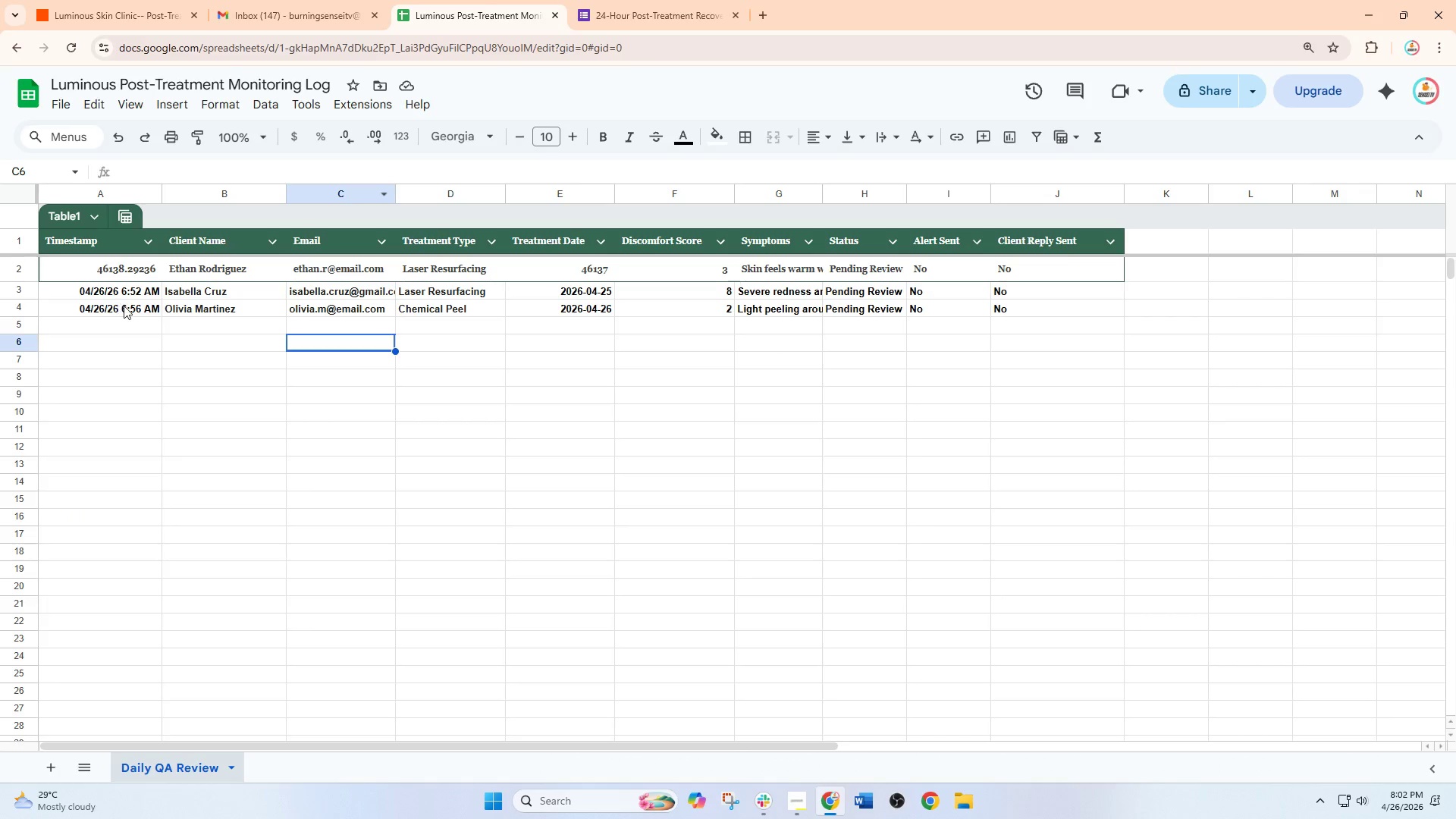 
left_click([192, 369])
 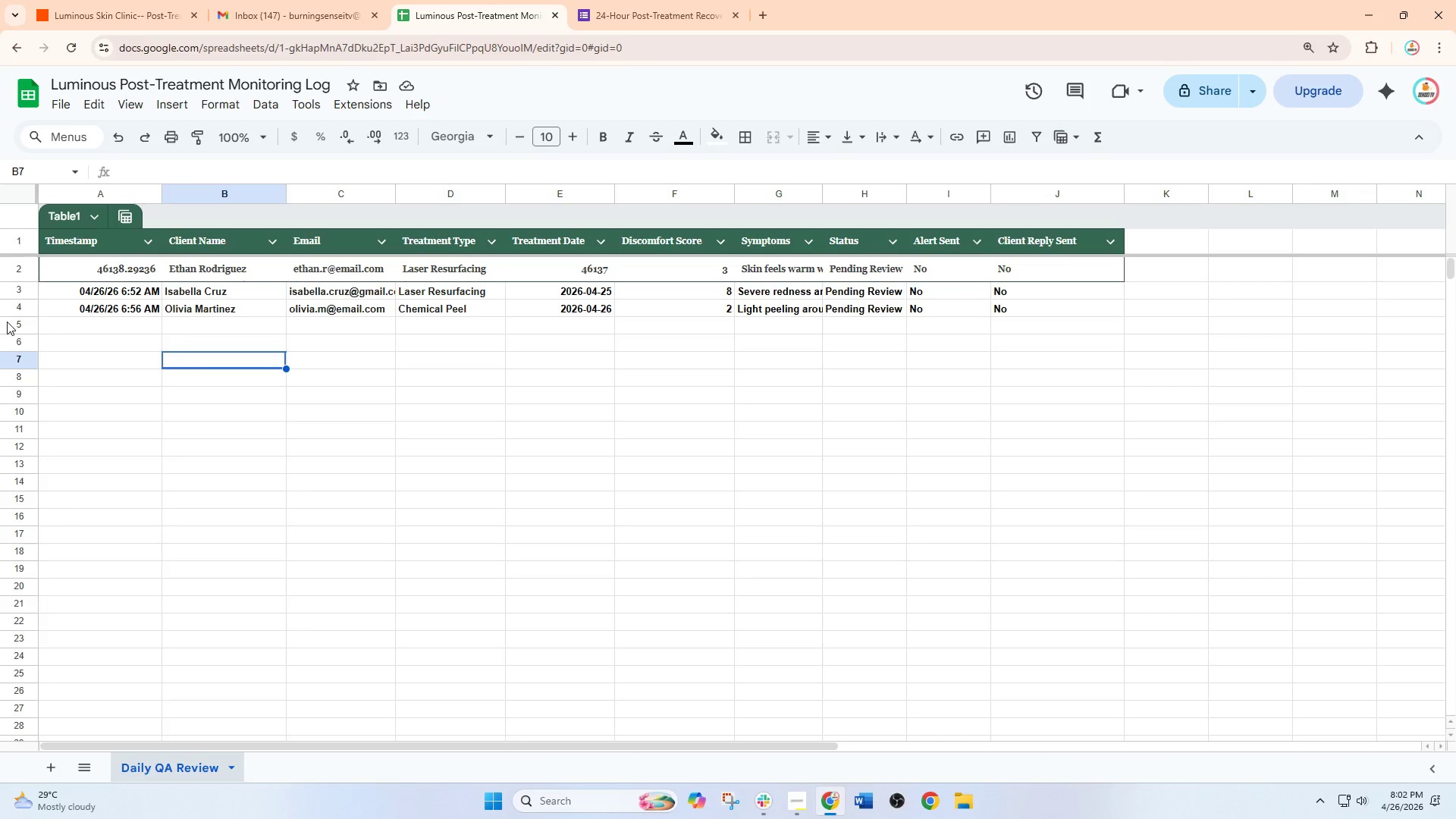 
left_click([7, 322])
 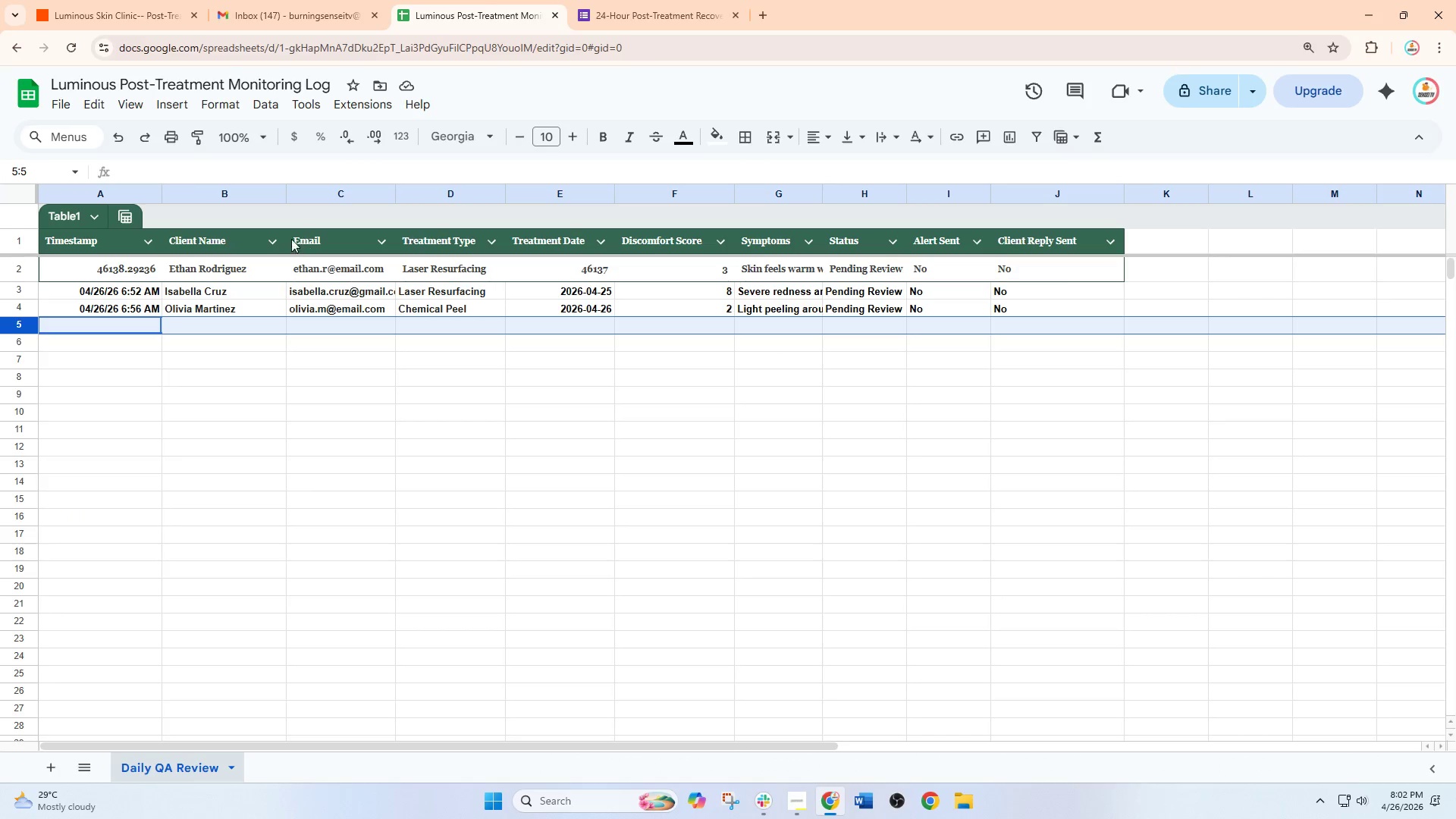 
left_click([99, 0])
 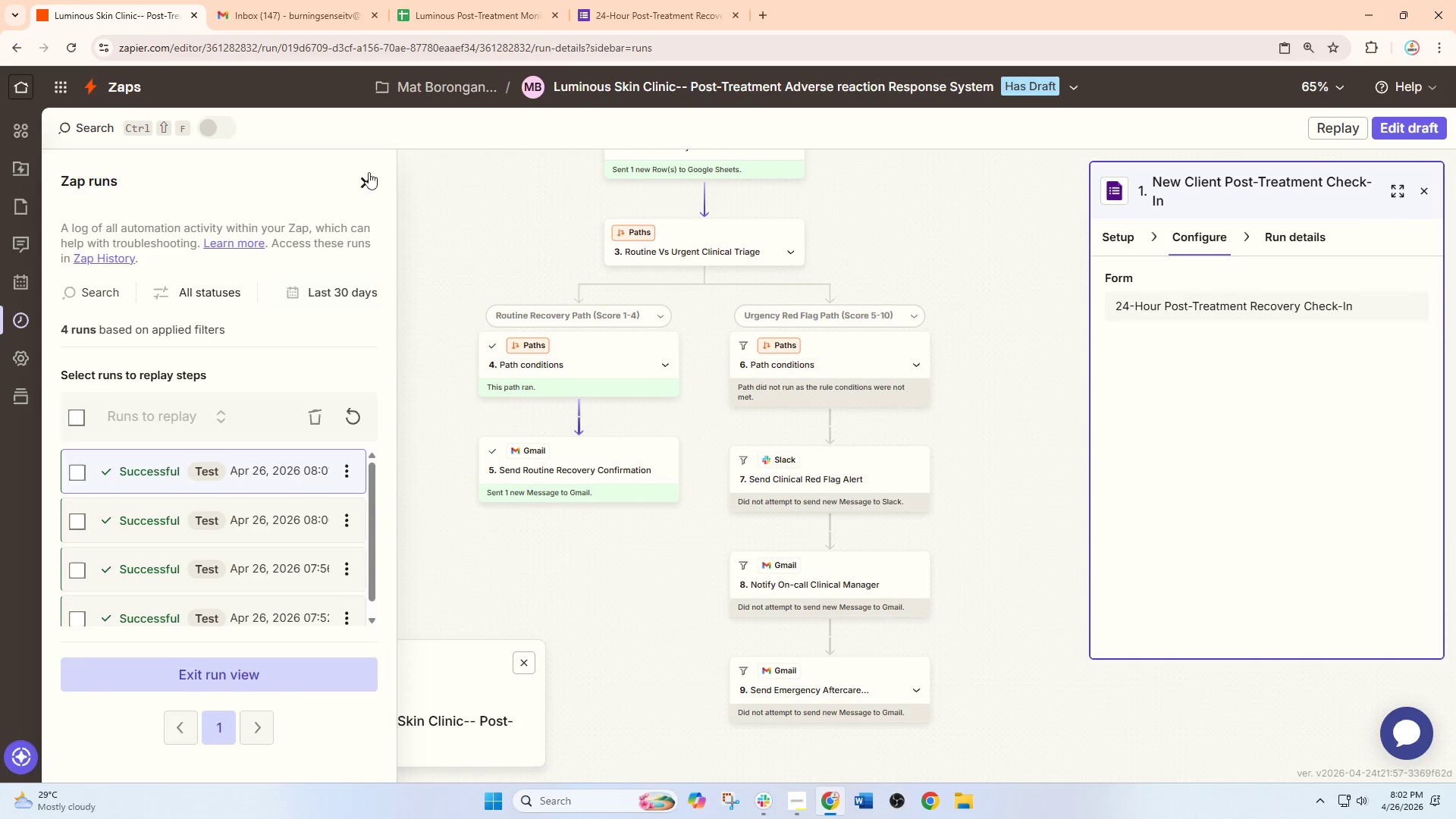 
left_click([366, 178])
 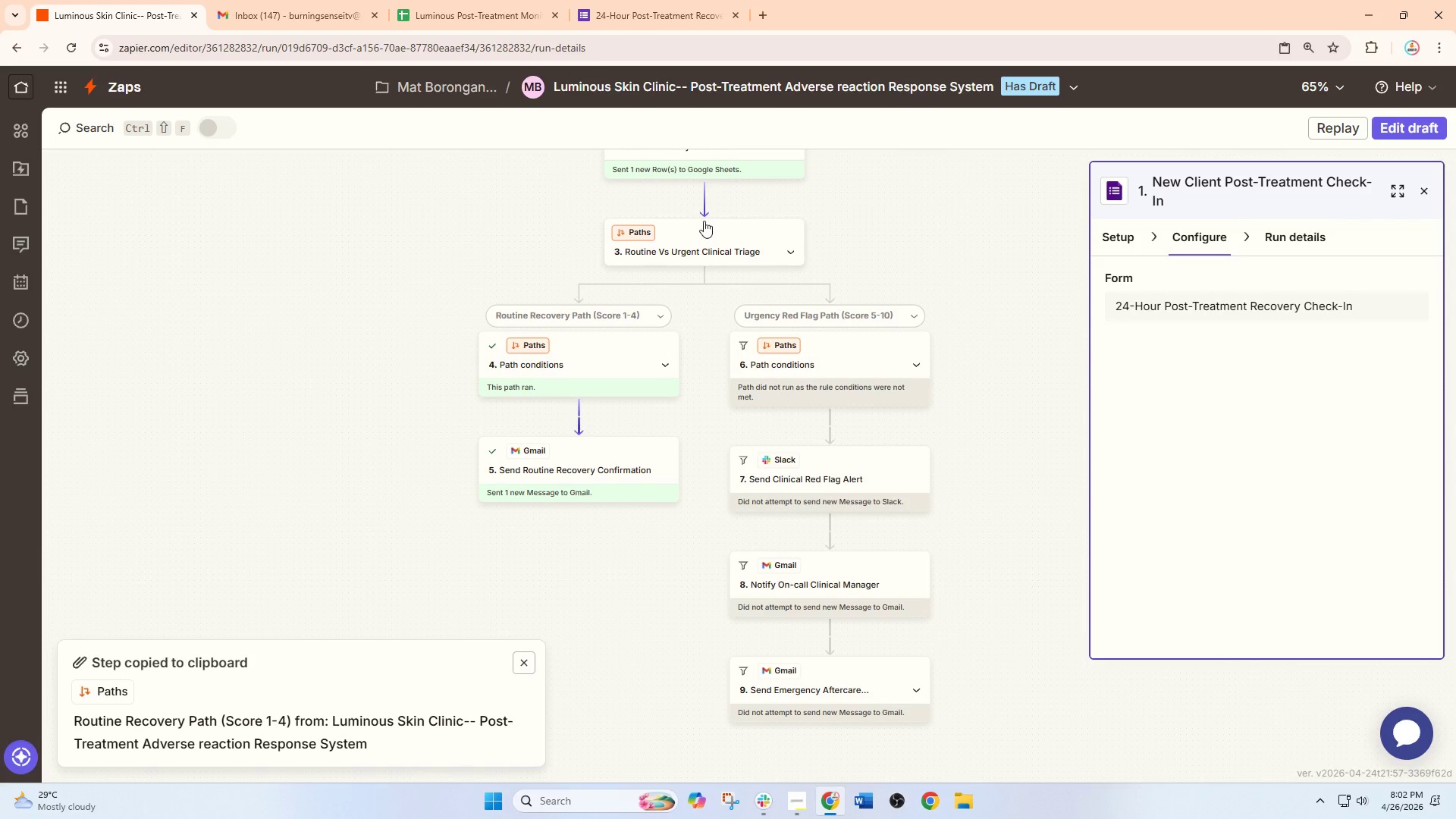 
scroll: coordinate [720, 333], scroll_direction: up, amount: 5.0
 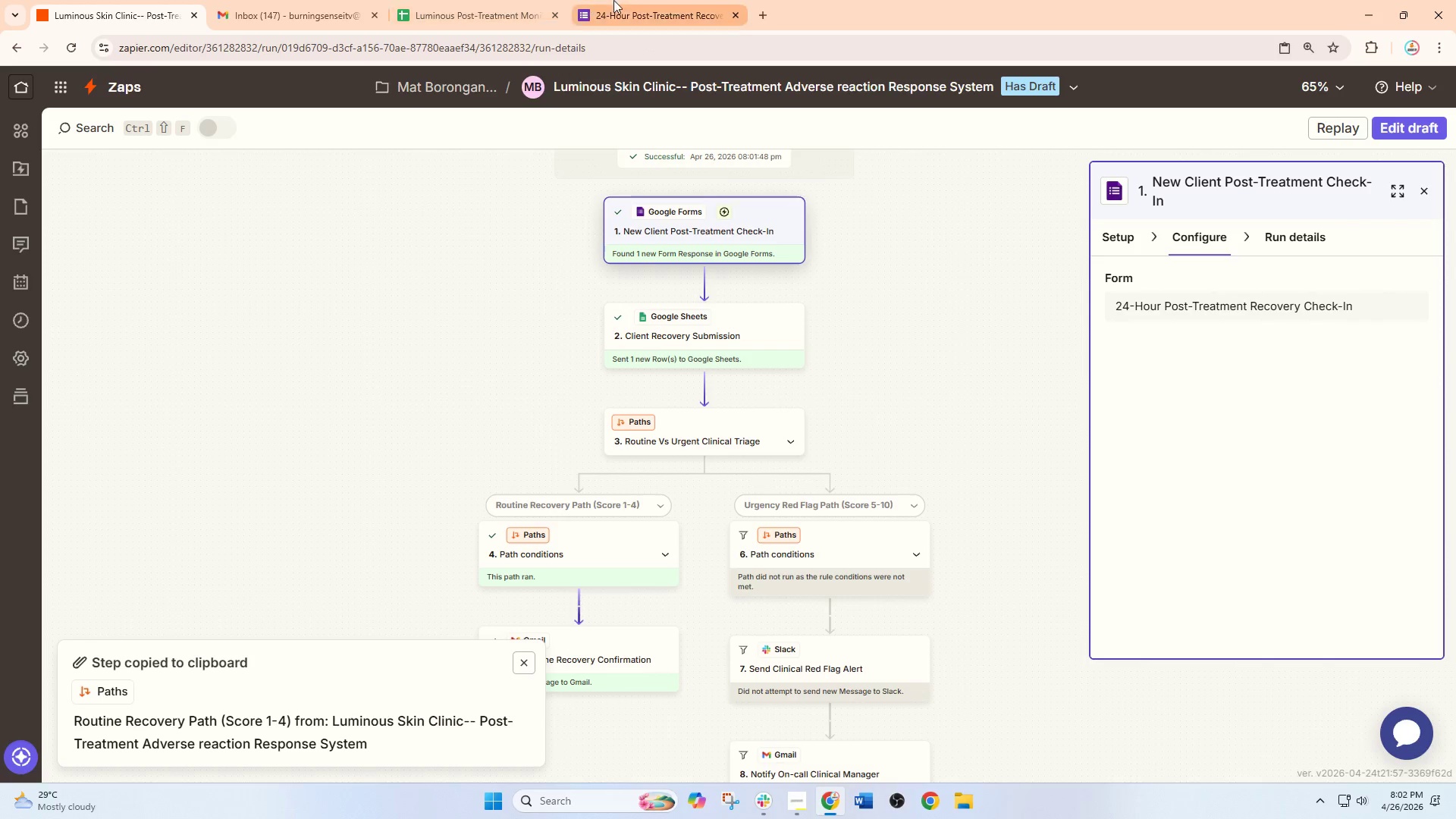 
left_click([654, 0])
 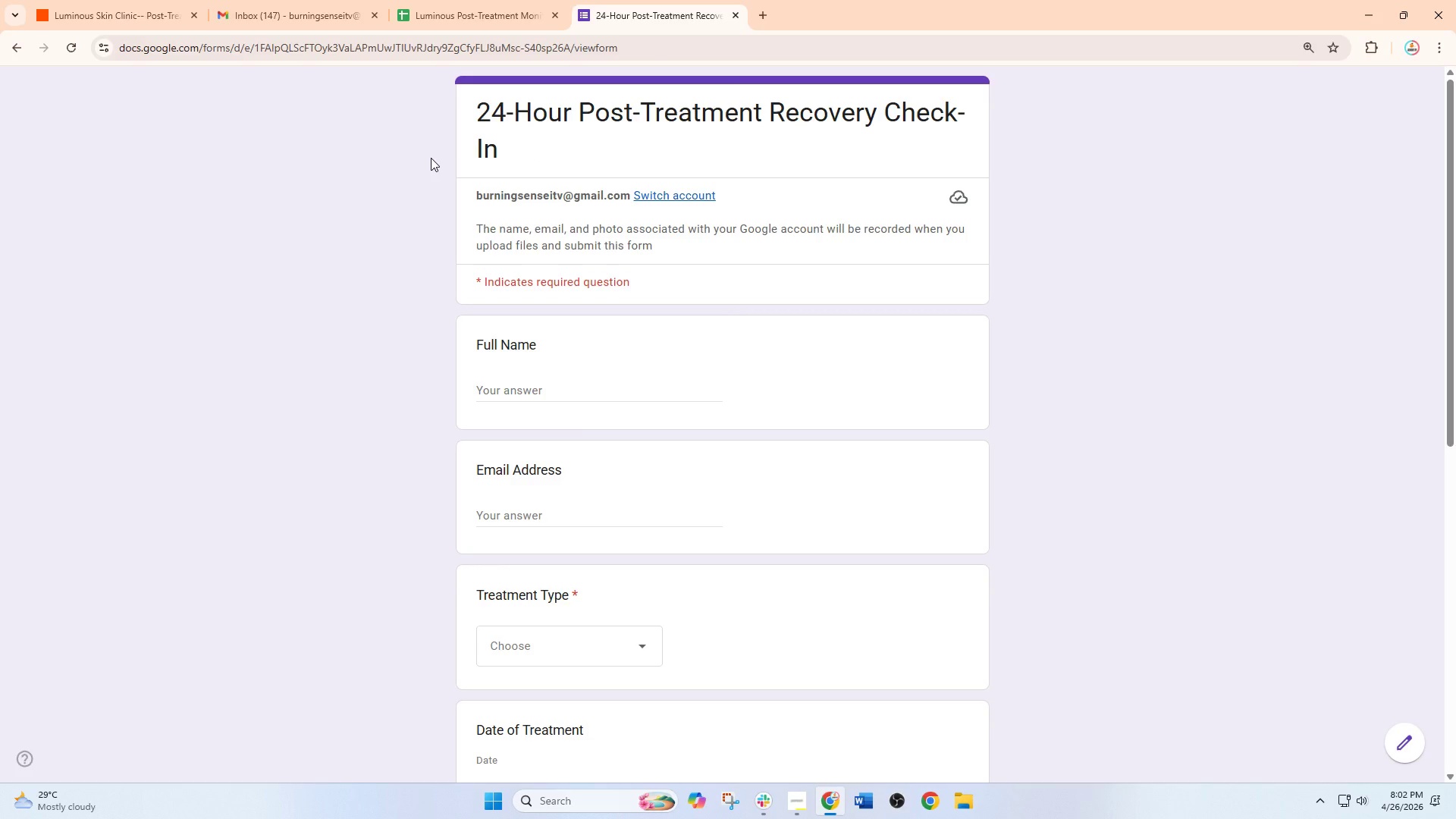 
wait(9.09)
 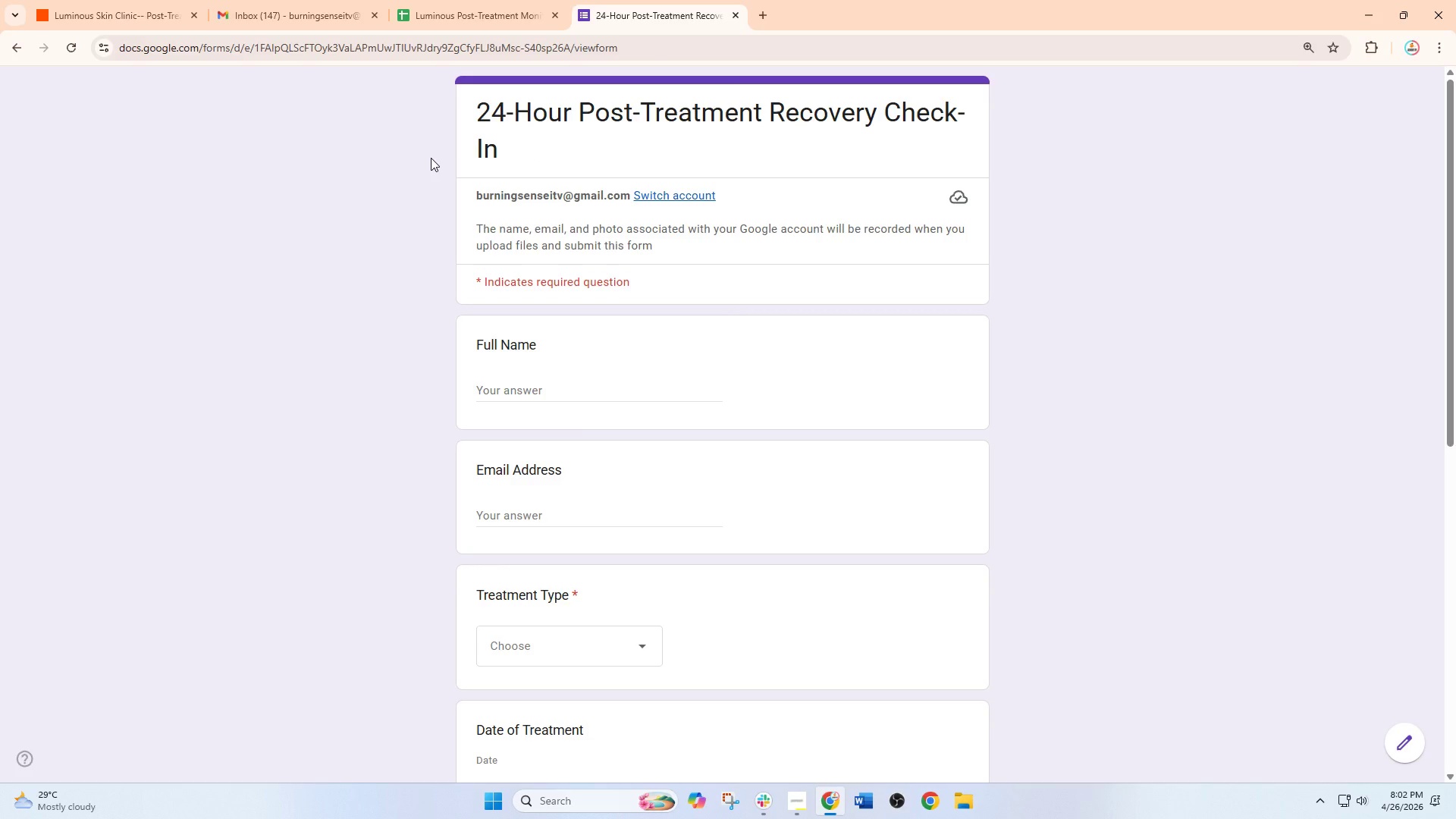 
left_click([486, 388])
 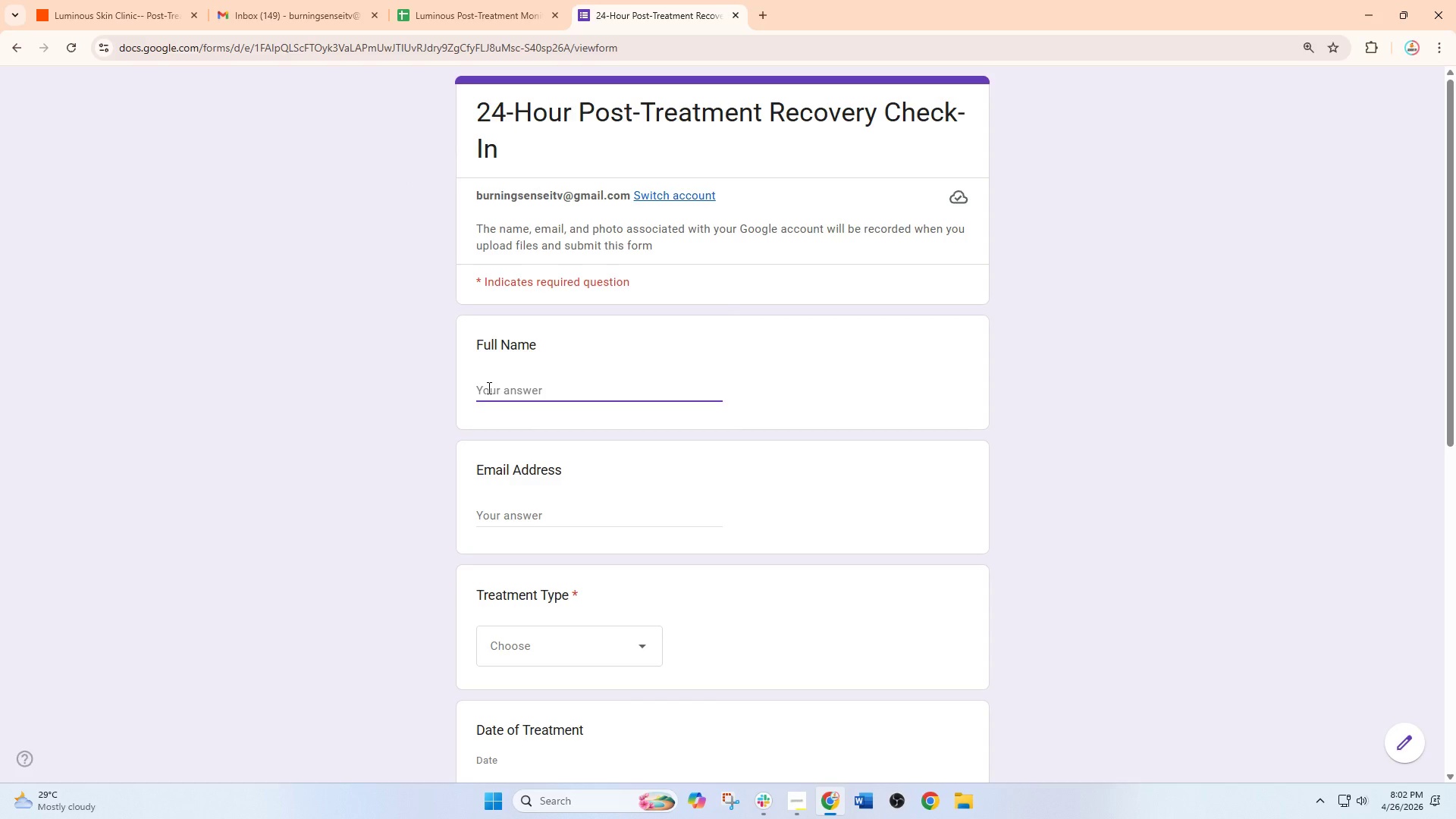 
type(Mia Gonzales)
key(Tab)
 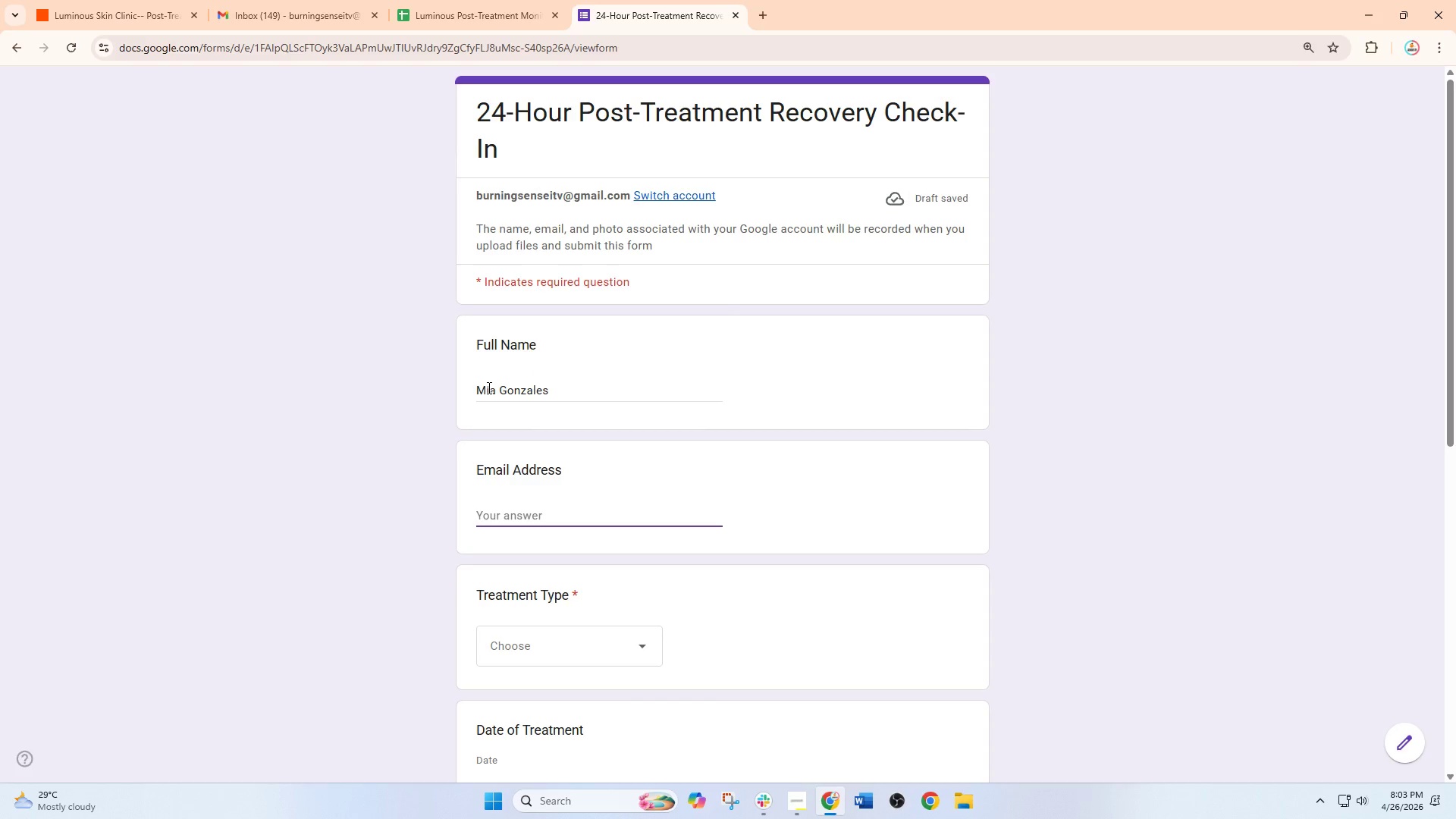 
hold_key(key=Enter, duration=0.38)
 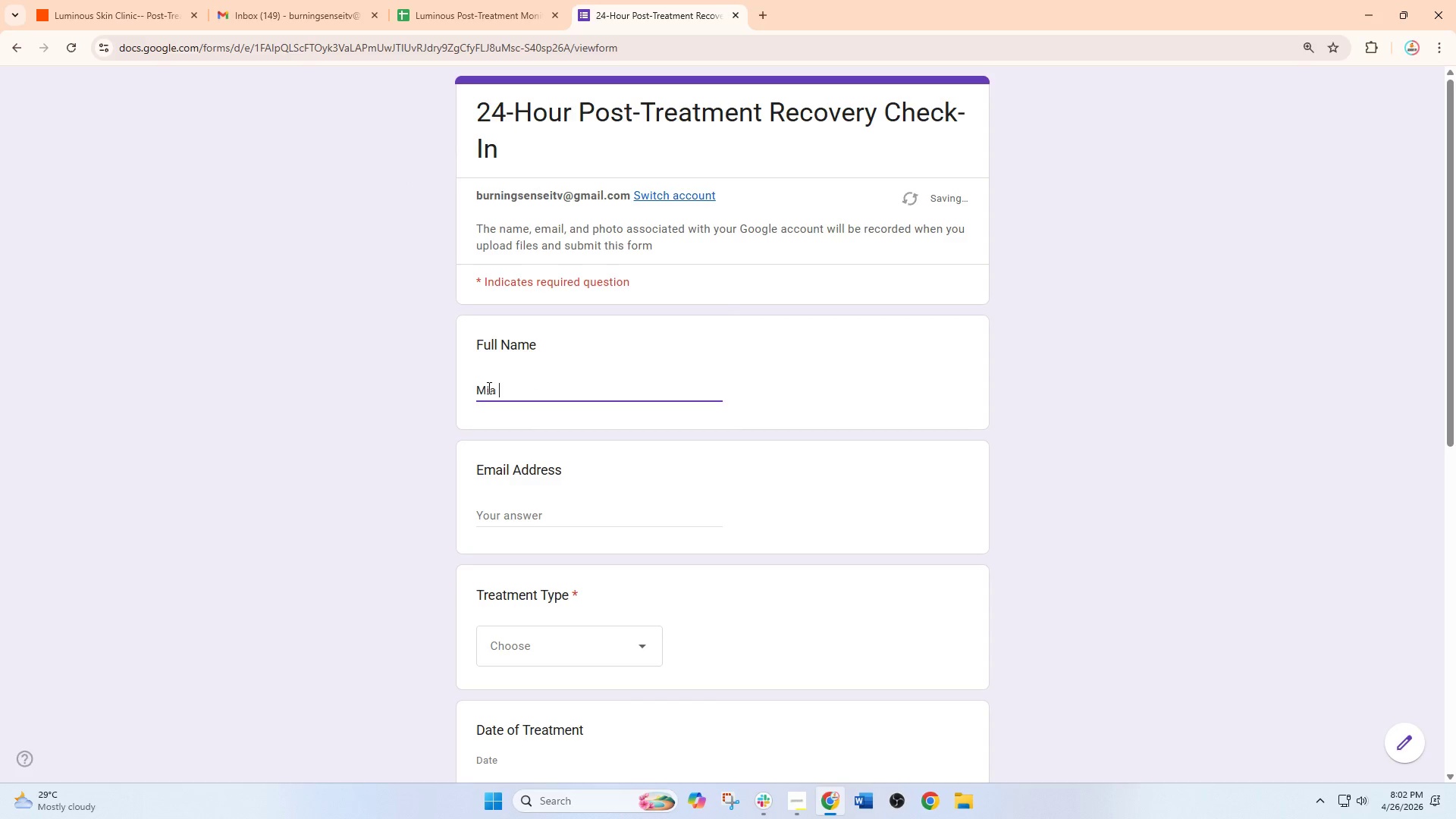 
type(mia.g@)
 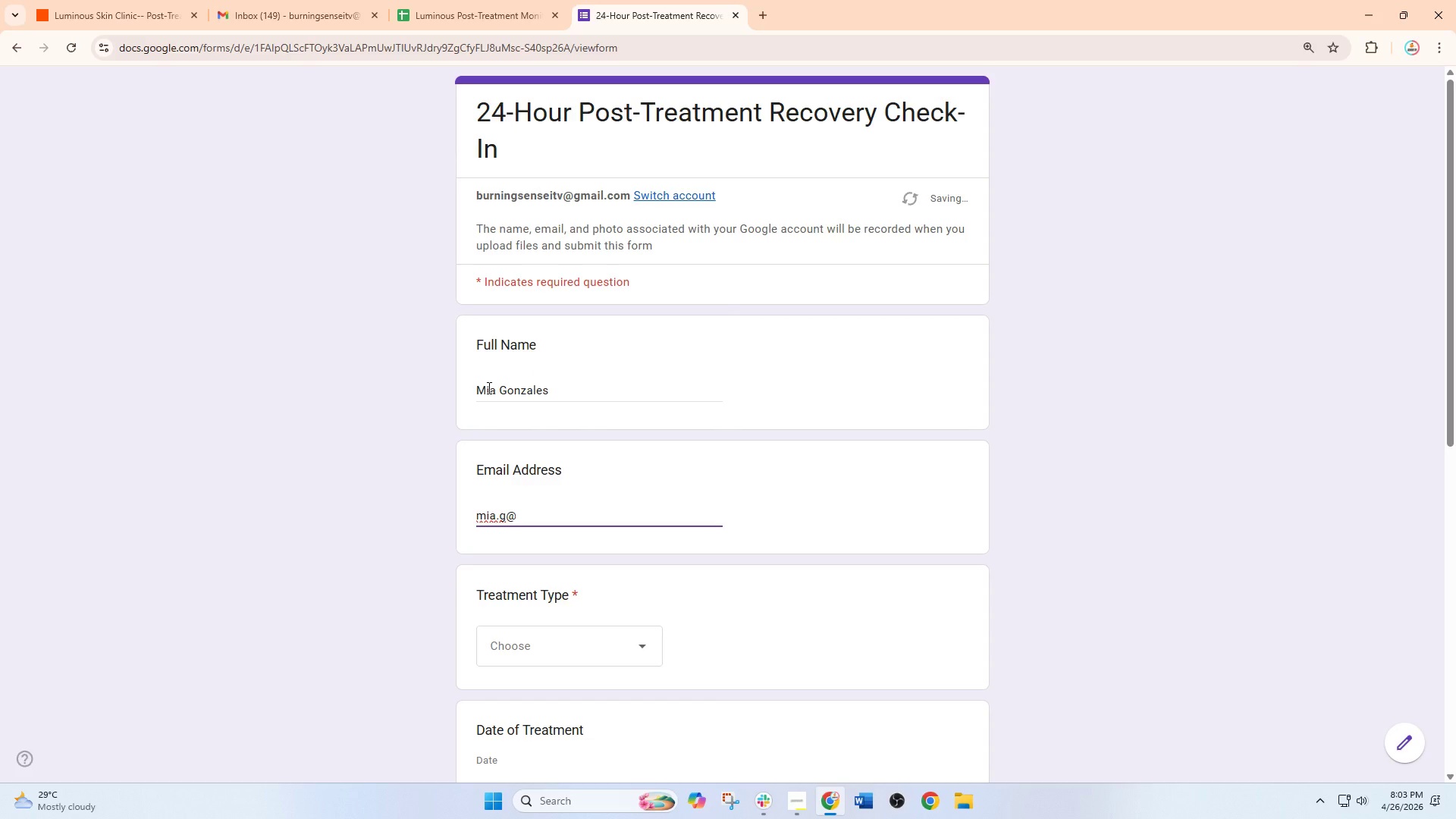 
wait(12.83)
 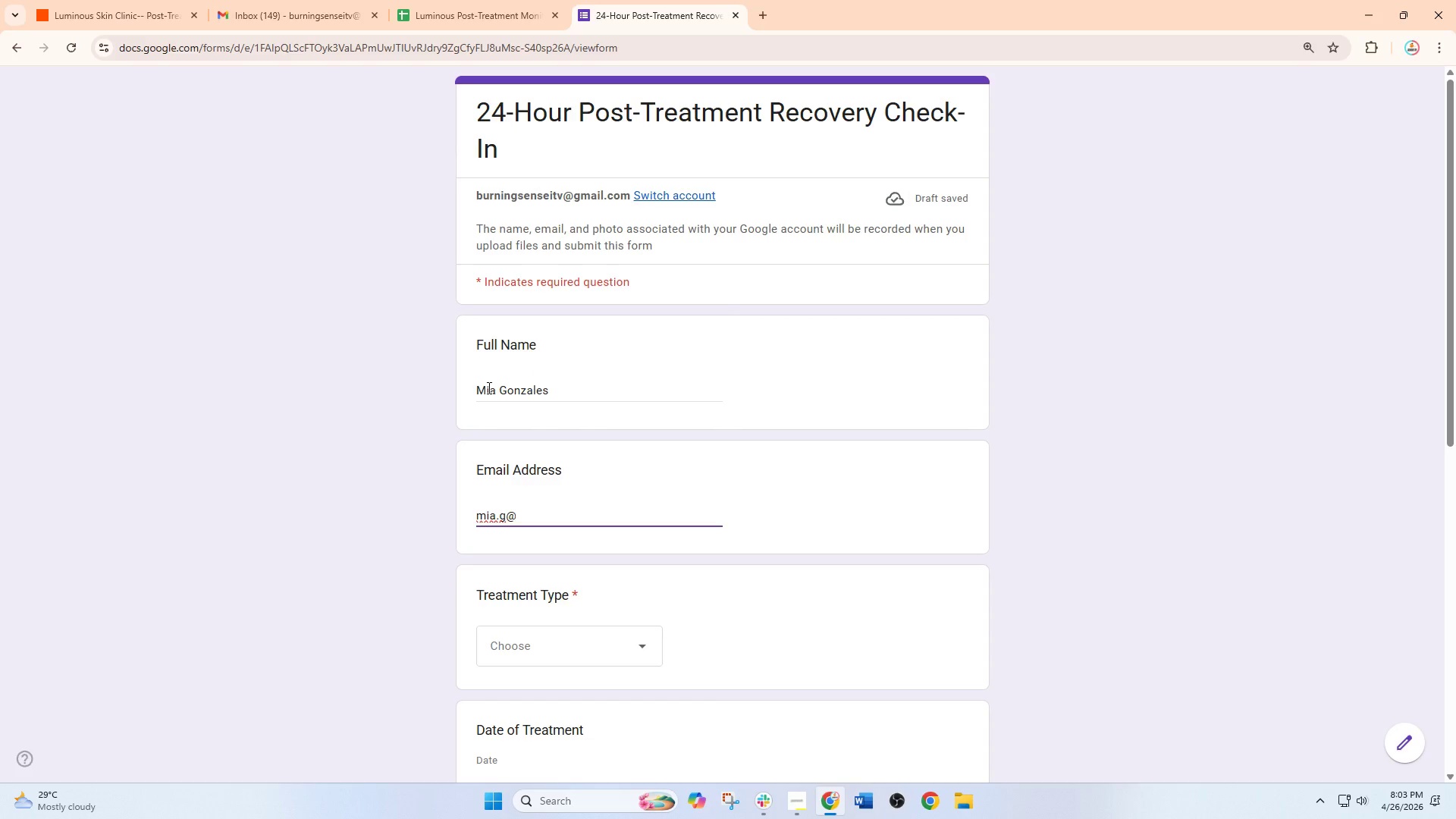 
type(email.com)
 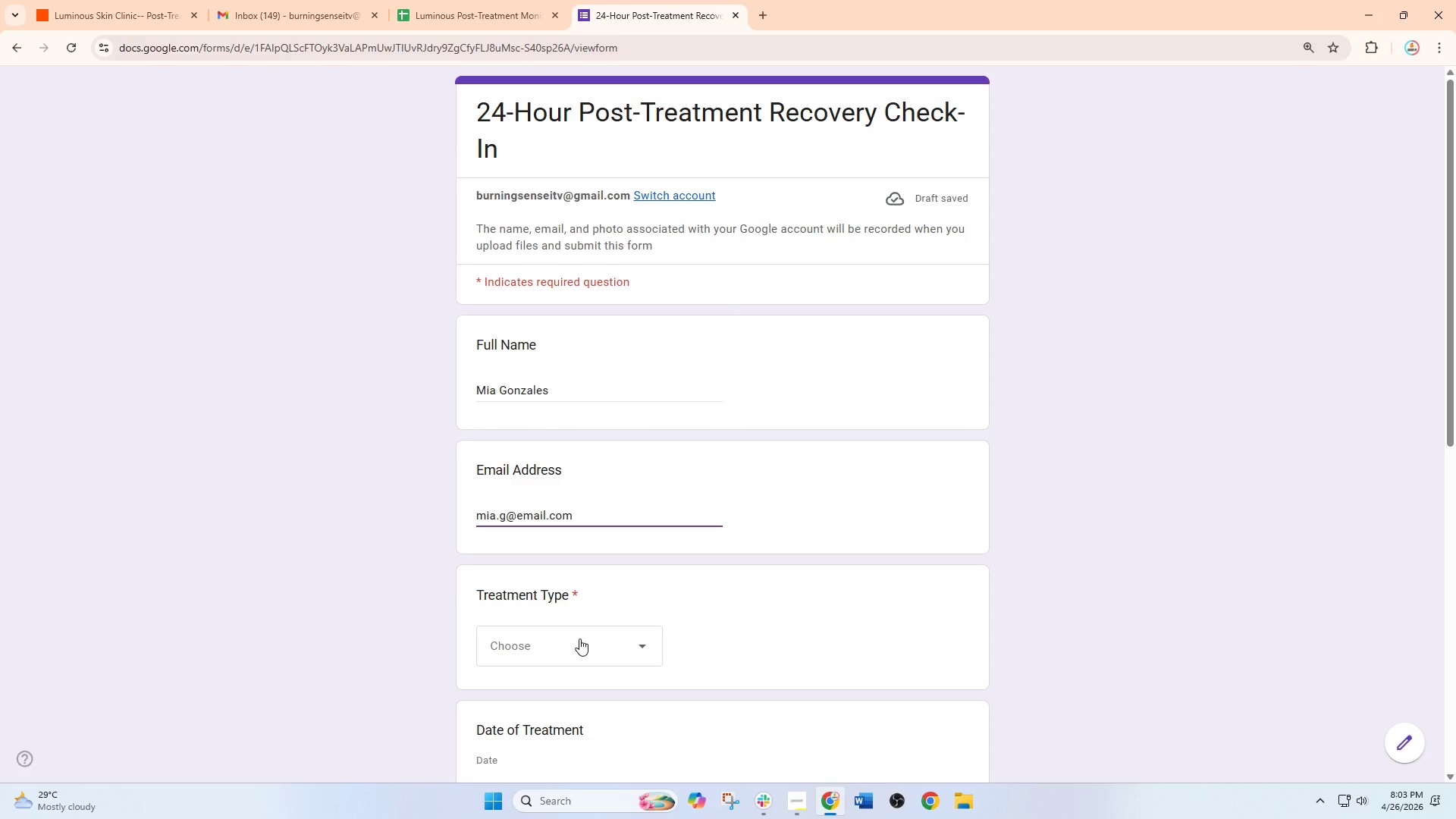 
left_click([613, 639])
 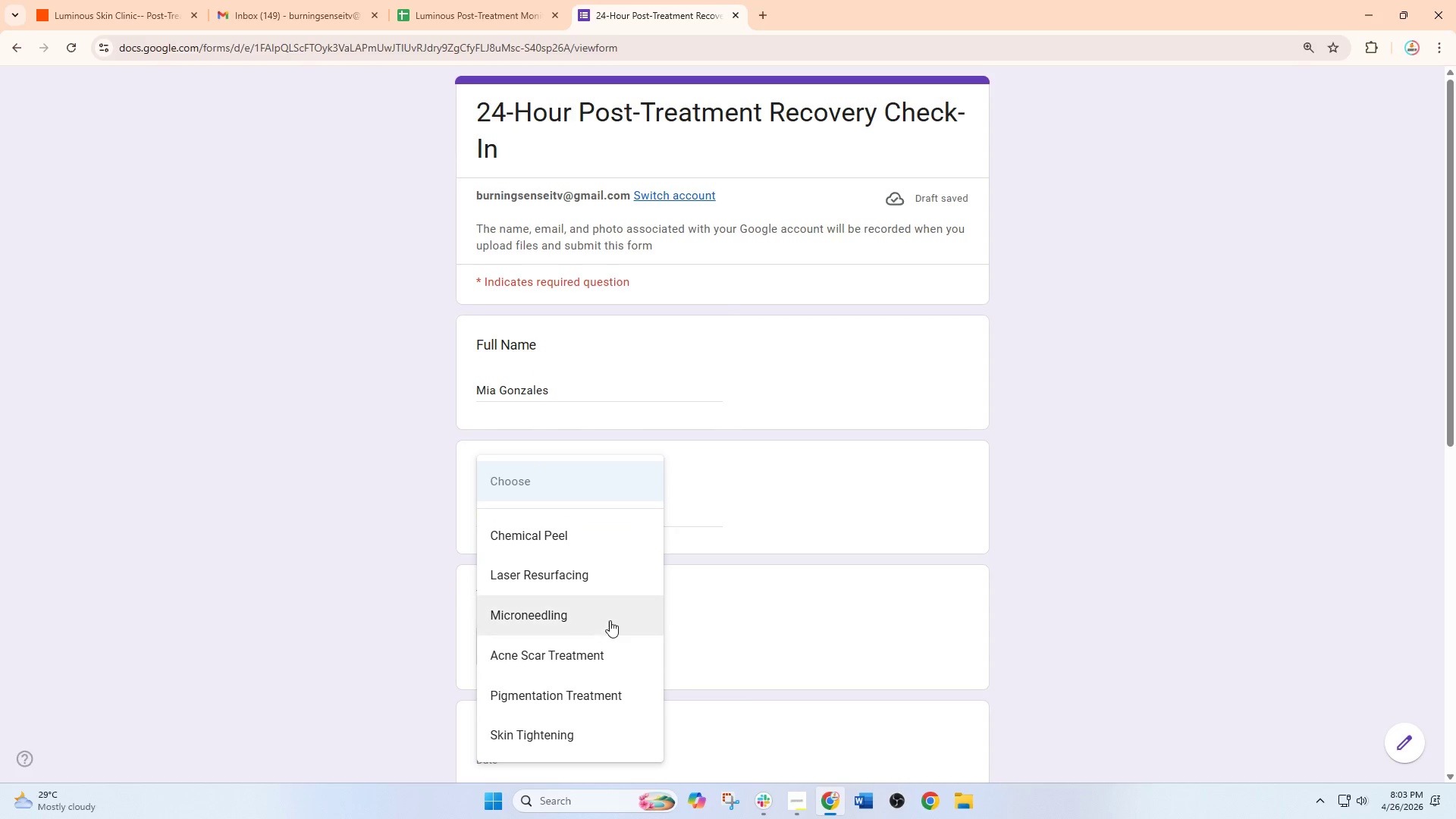 
left_click([601, 595])
 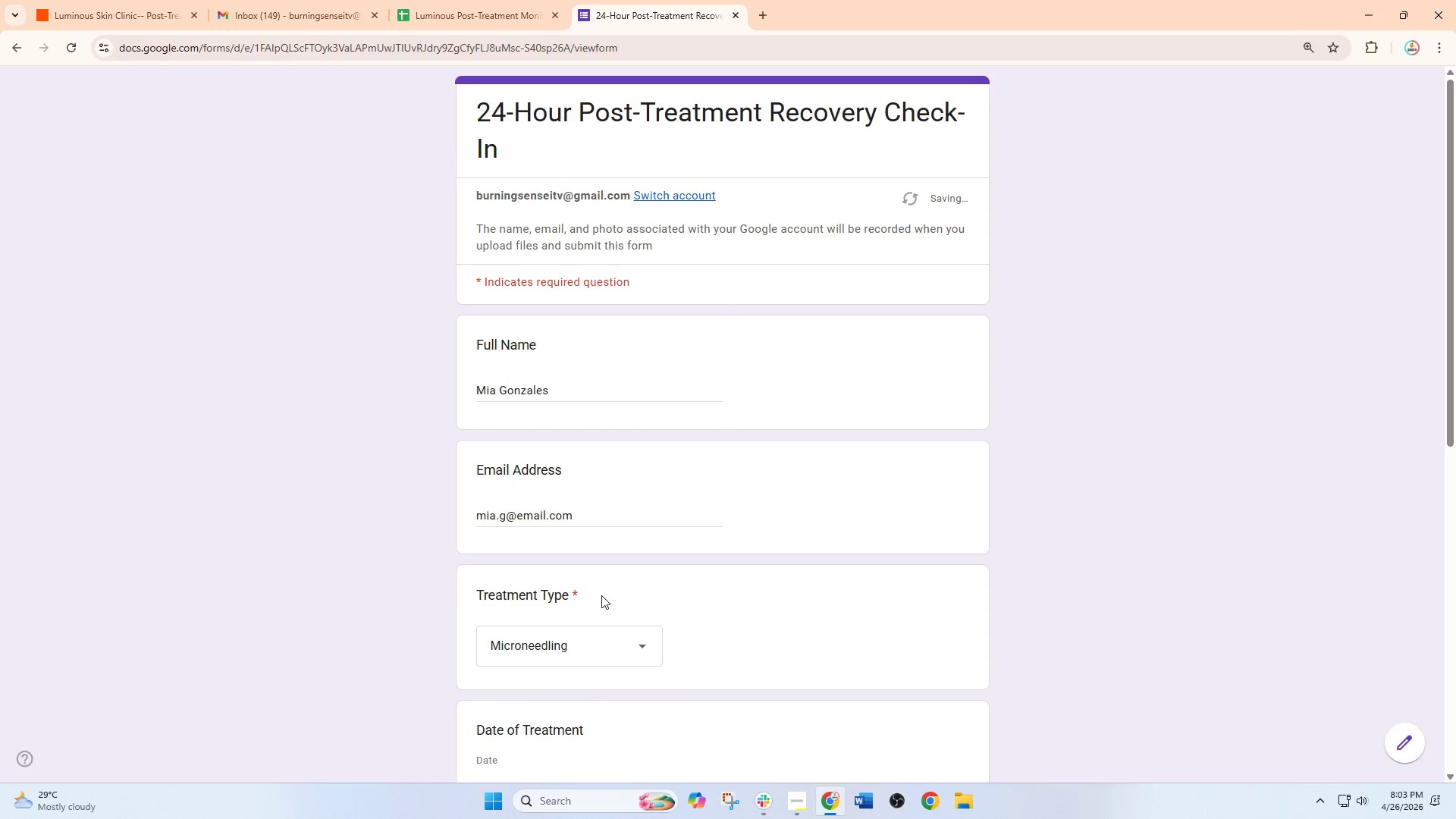 
scroll: coordinate [602, 594], scroll_direction: down, amount: 2.0
 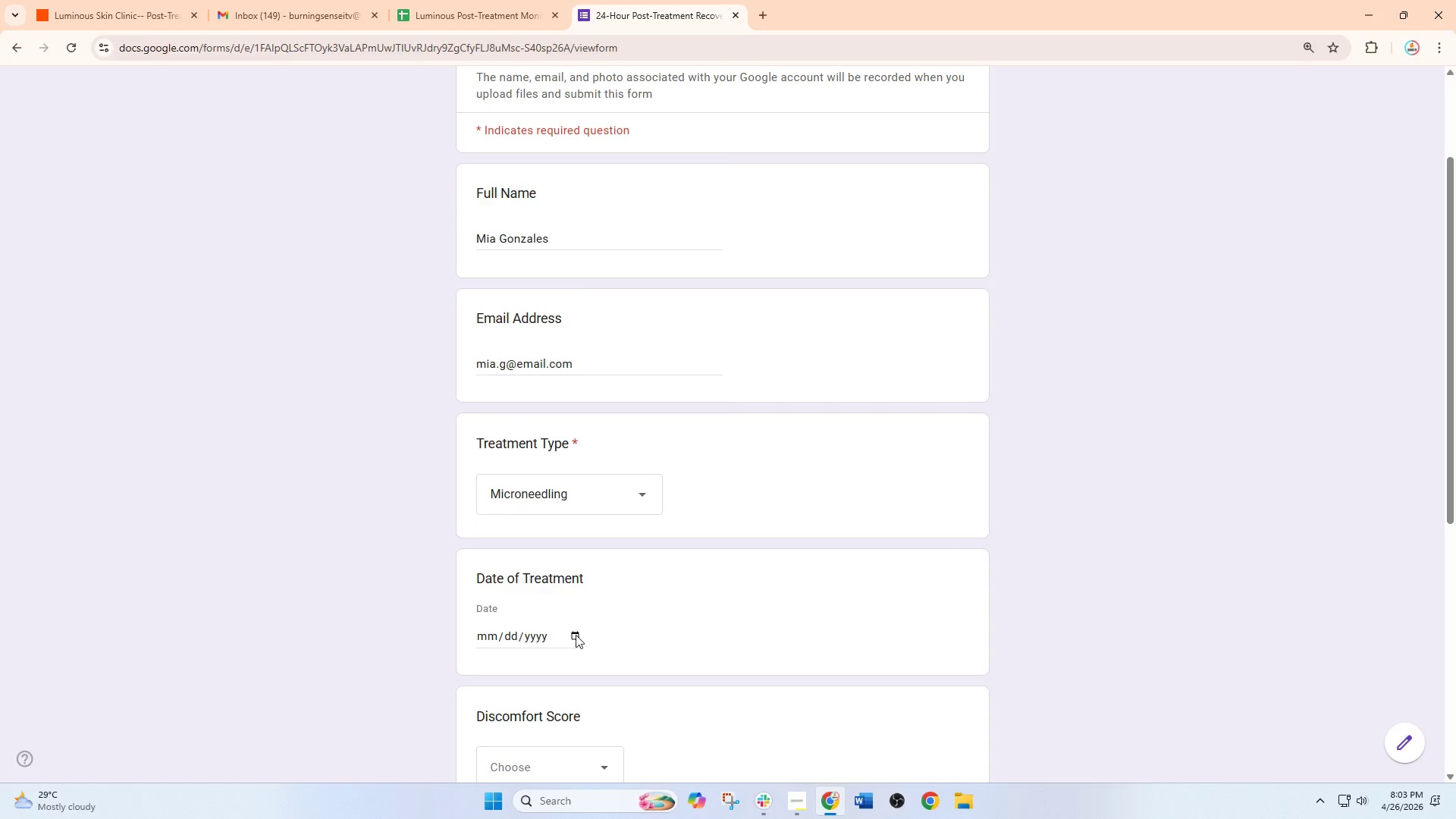 
left_click([576, 635])
 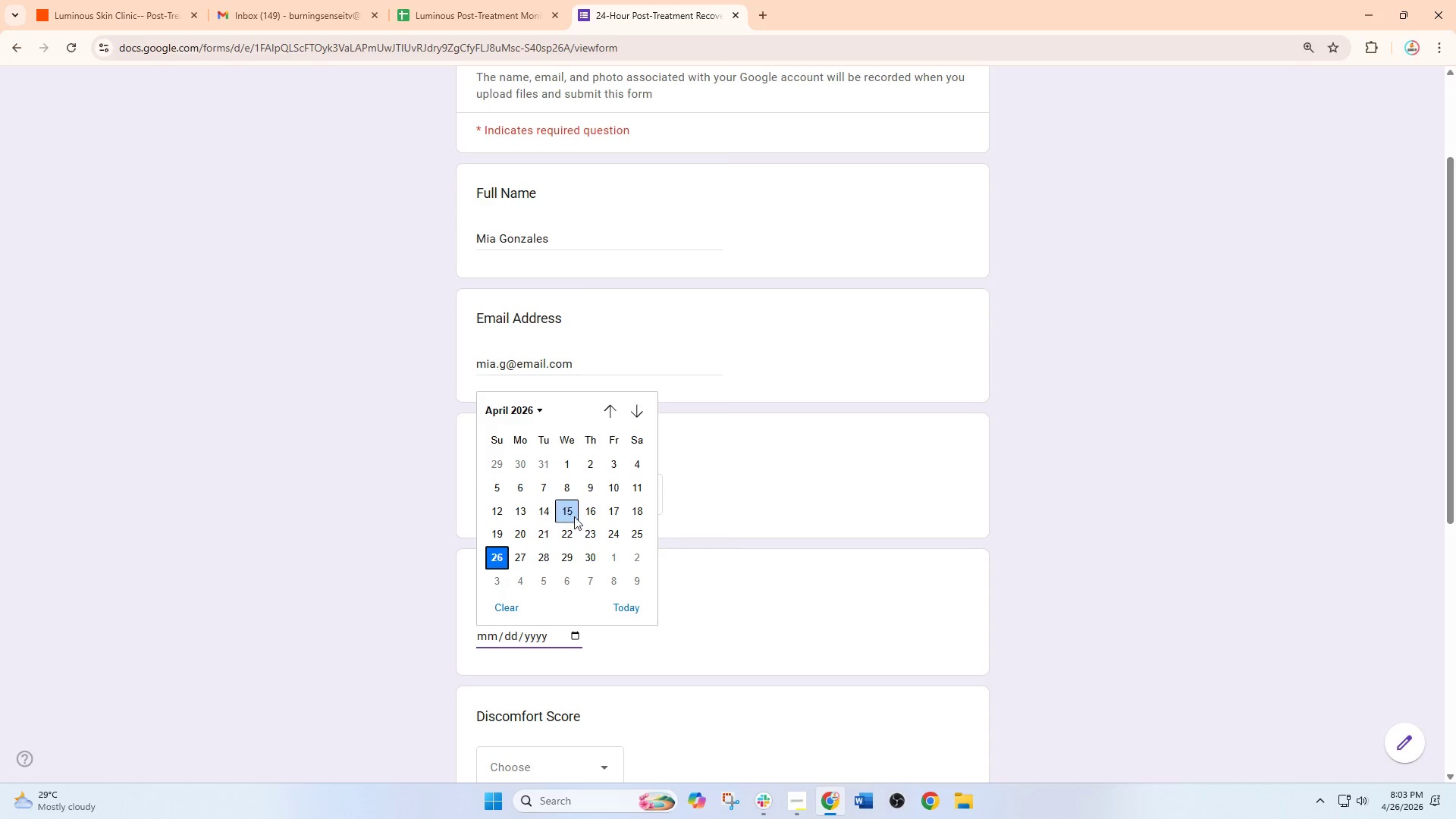 
left_click([616, 535])
 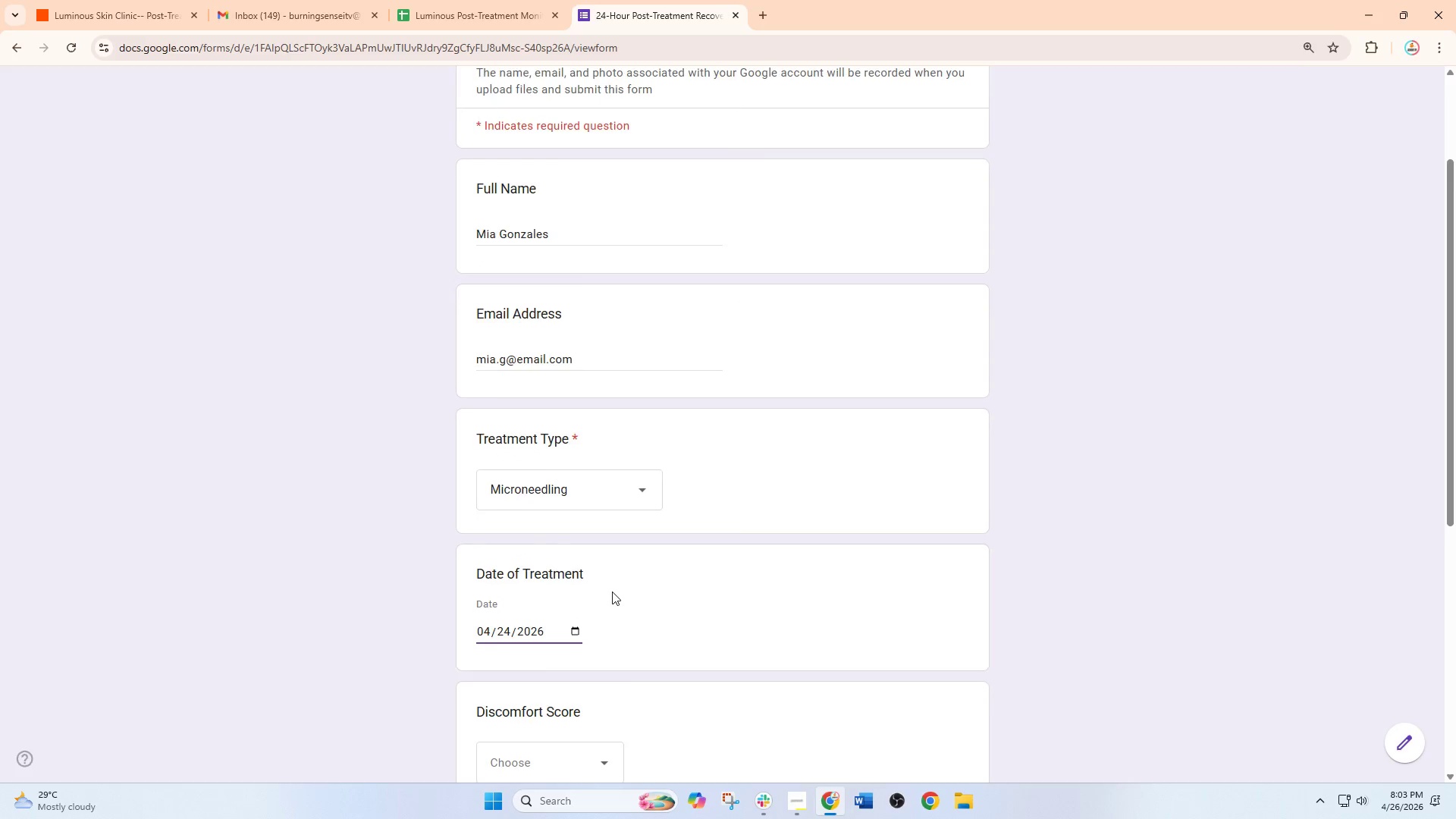 
scroll: coordinate [612, 592], scroll_direction: down, amount: 3.0
 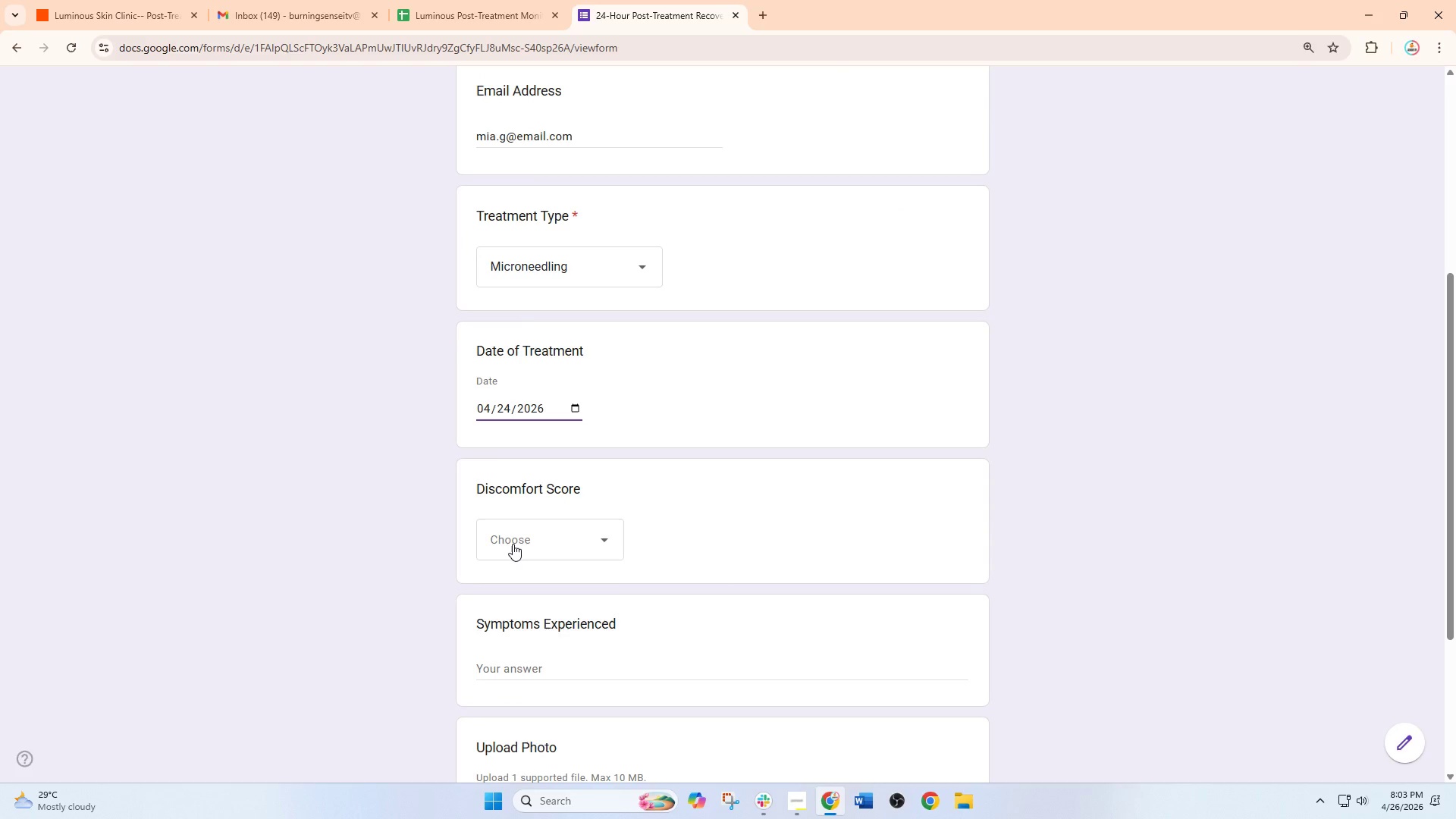 
left_click([513, 544])
 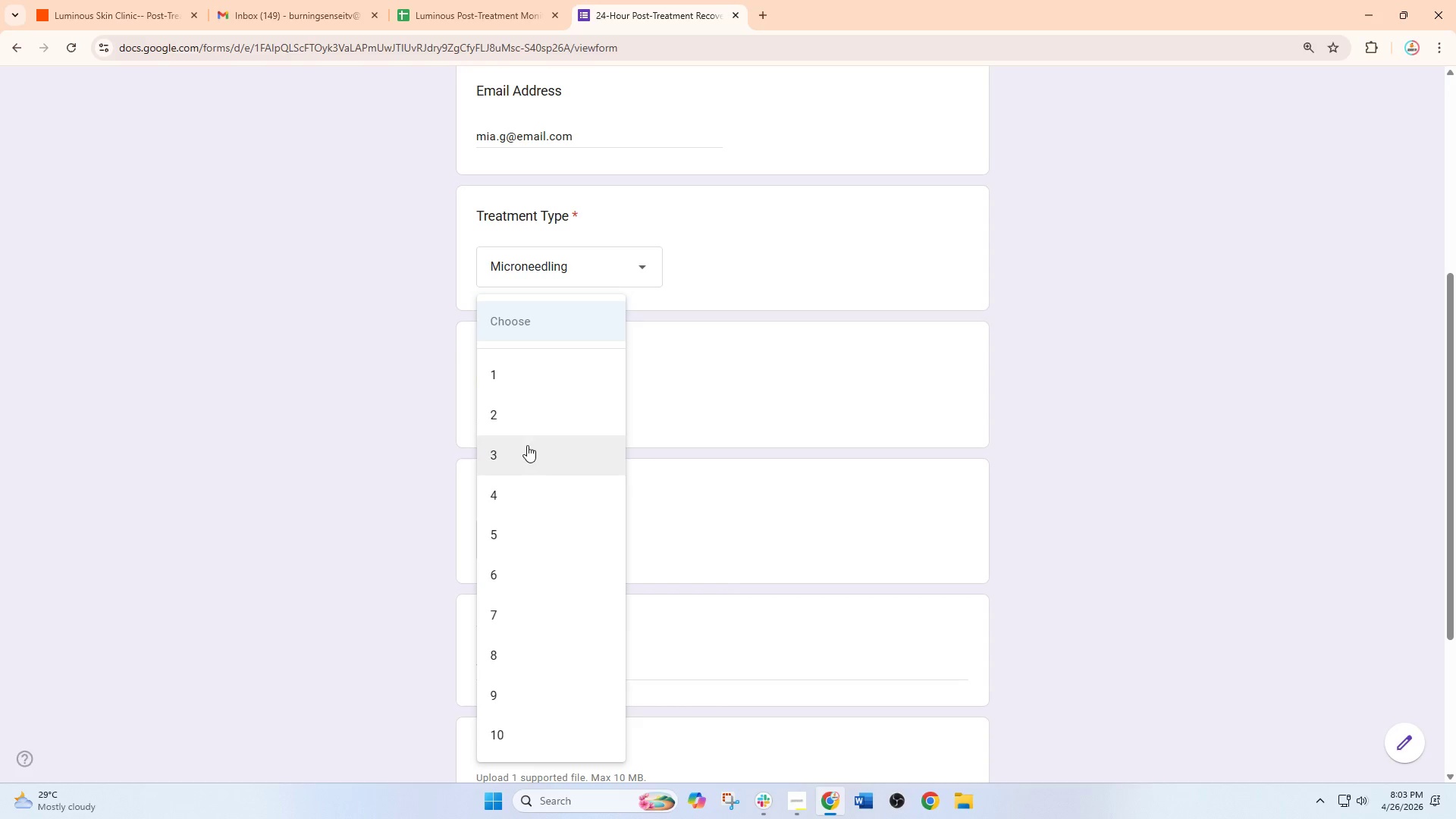 
left_click([577, 373])
 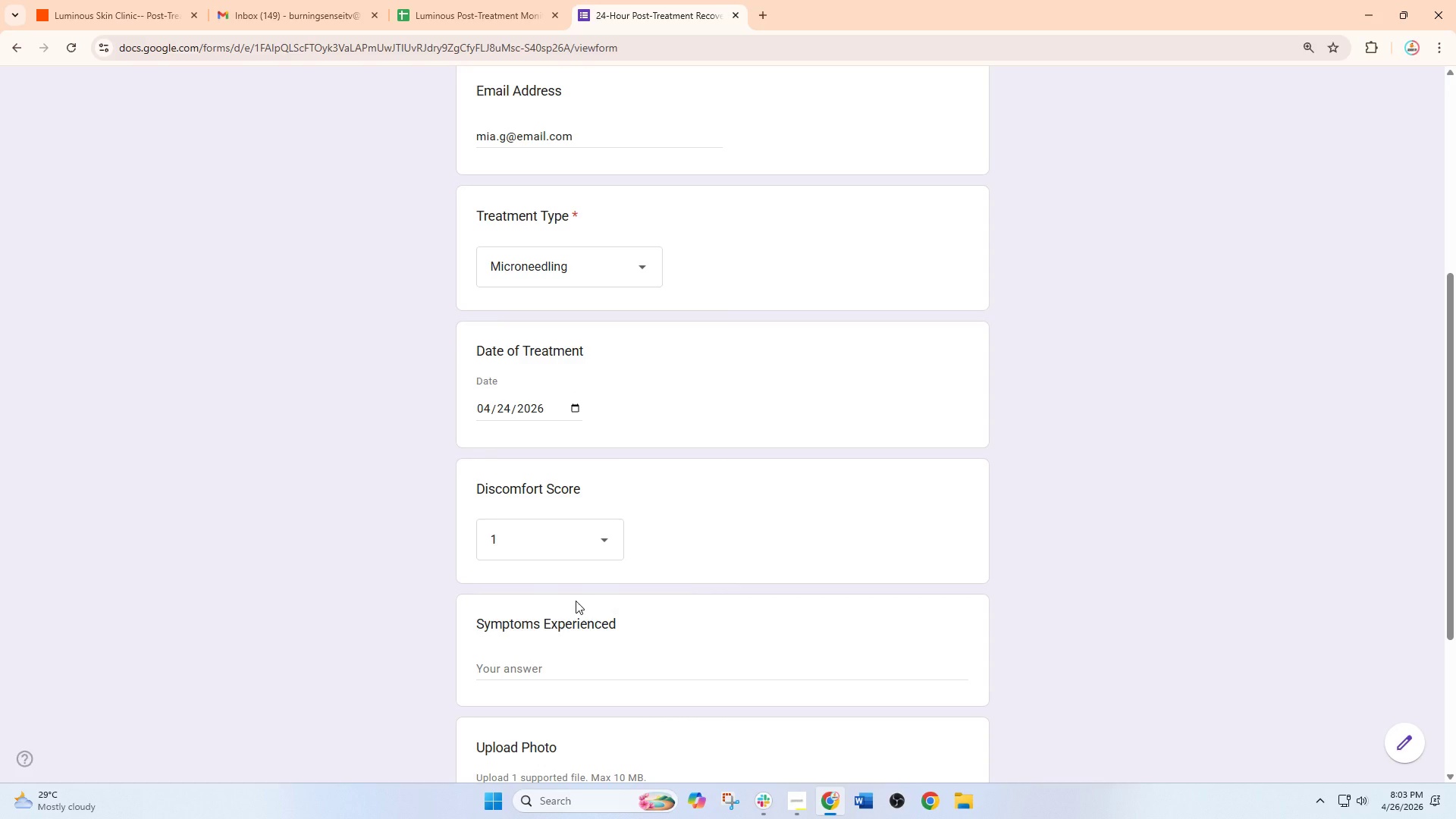 
scroll: coordinate [576, 601], scroll_direction: down, amount: 1.0
 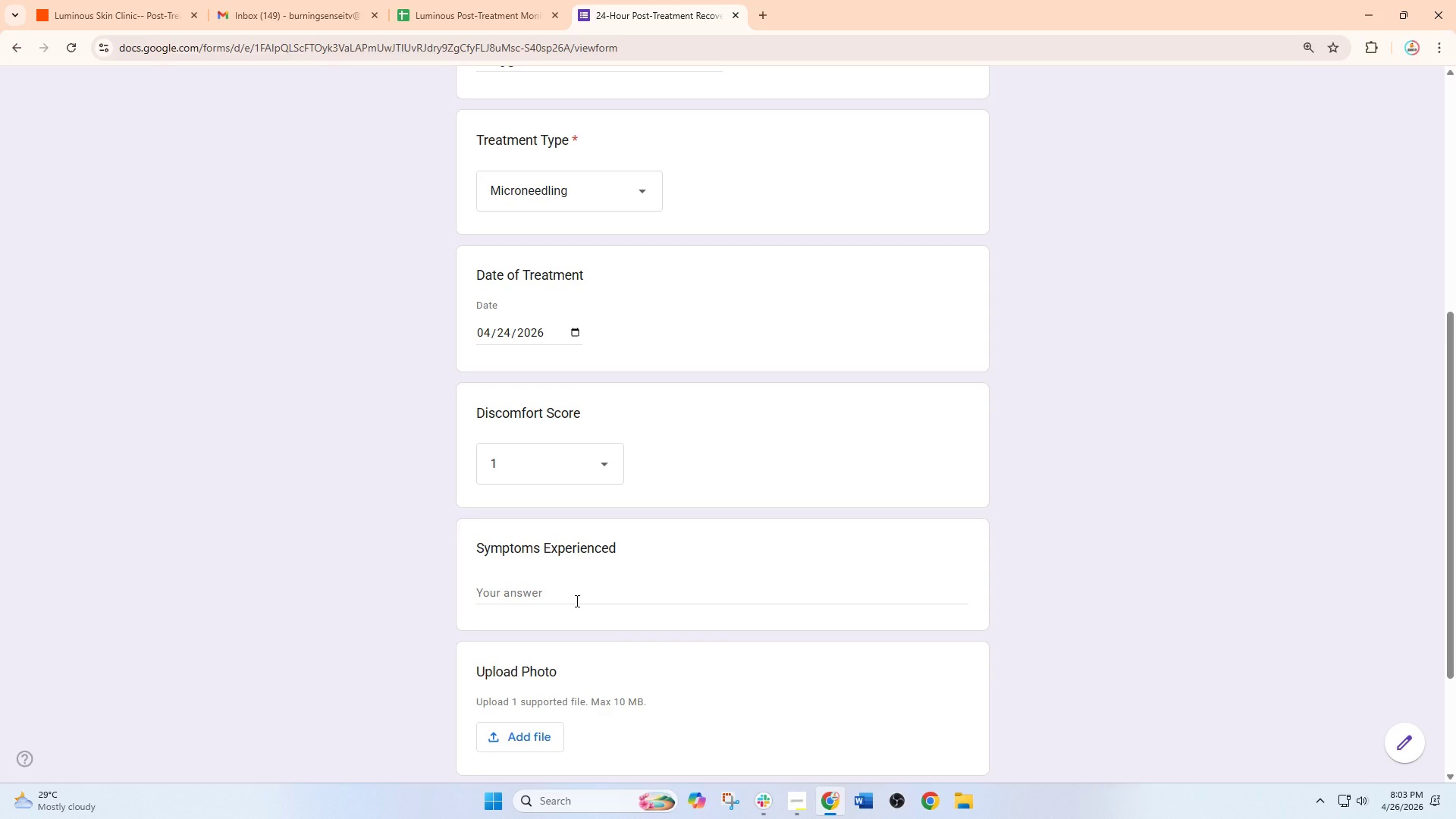 
left_click([576, 601])
 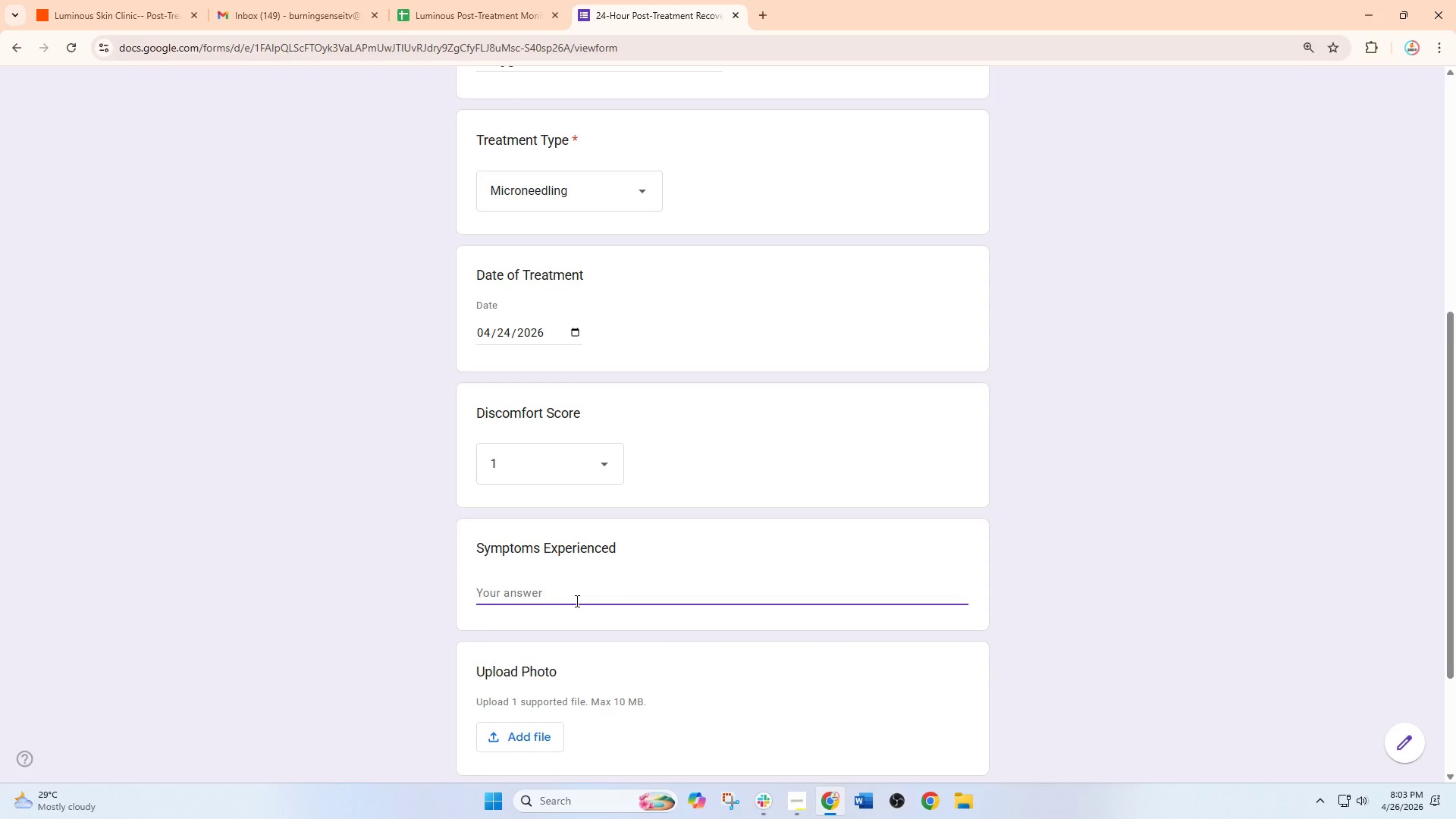 
type(Minor redness only, no swelling or discom)
key(Backspace)
key(Backspace)
key(Backspace)
type(comfort.)
 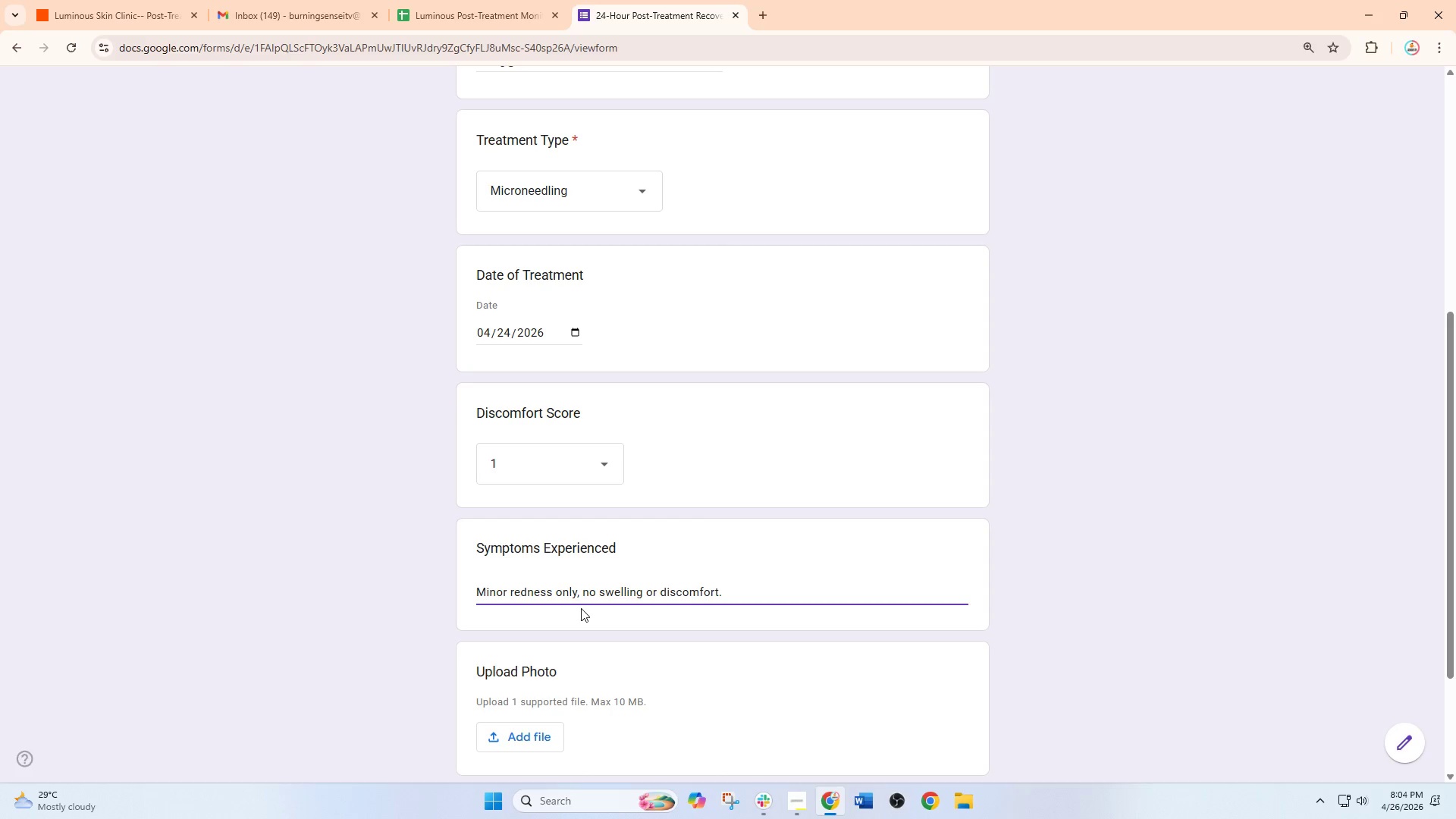 
scroll: coordinate [581, 608], scroll_direction: down, amount: 3.0
 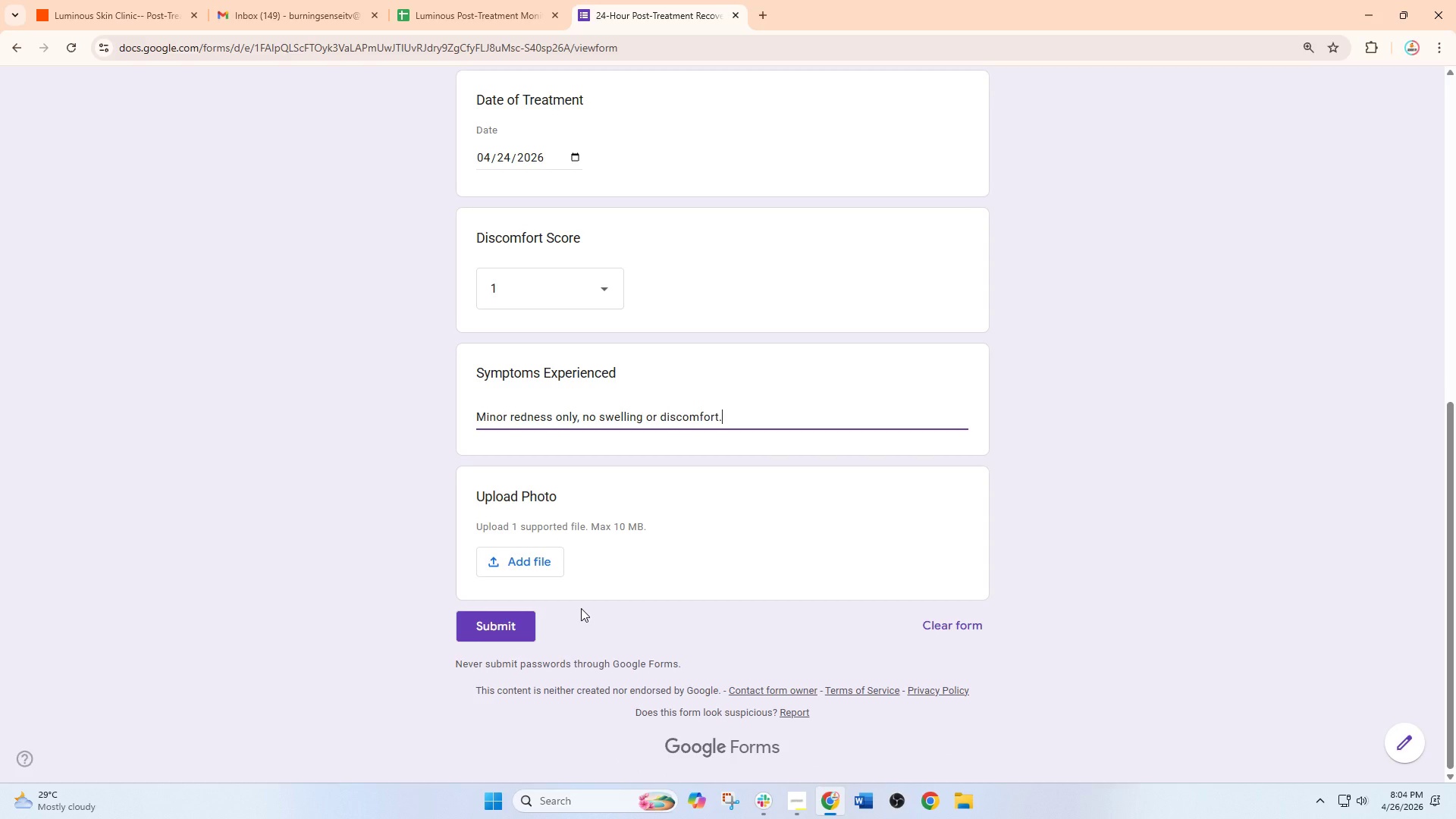 
wait(5.08)
 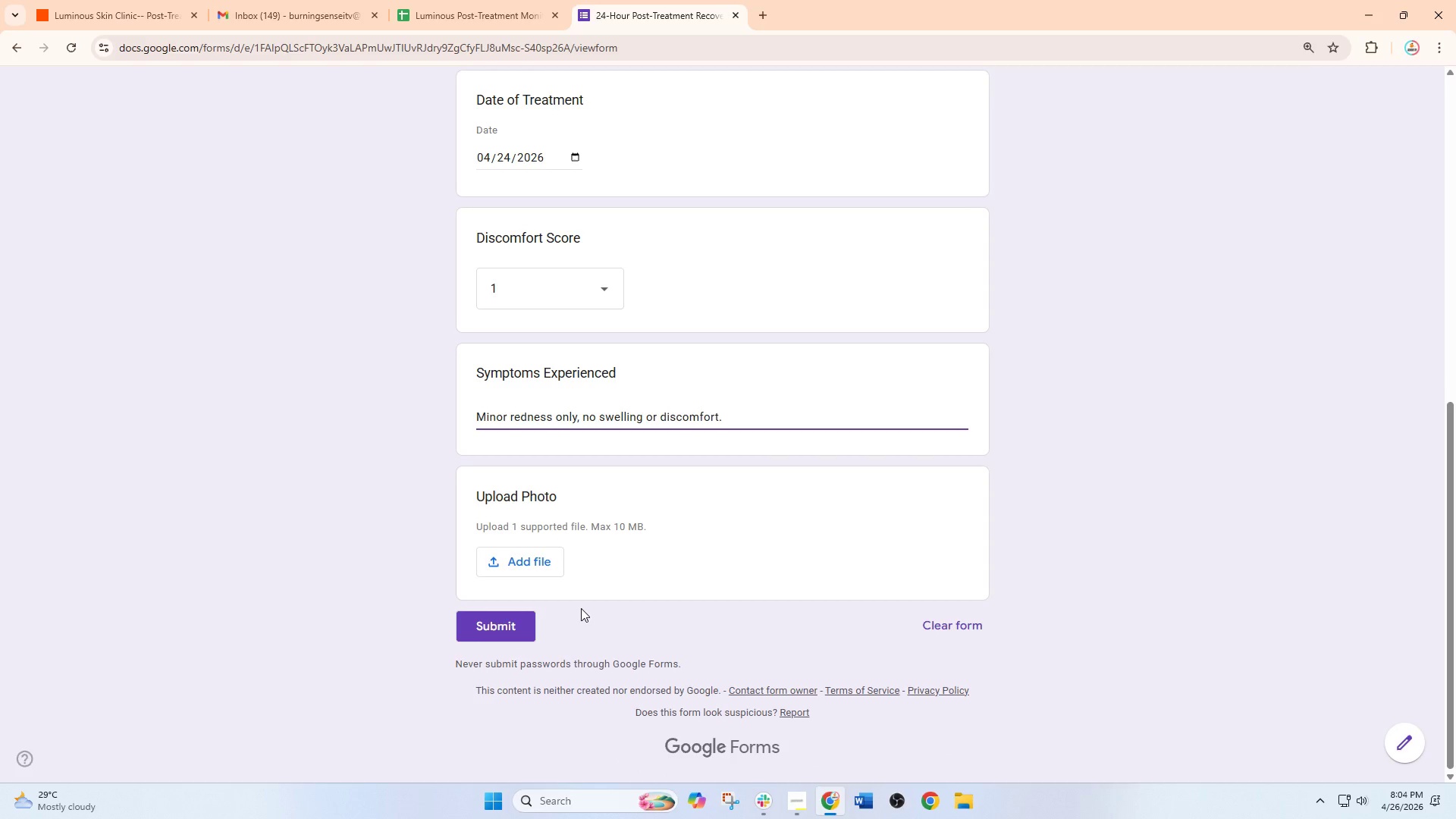 
left_click([526, 615])
 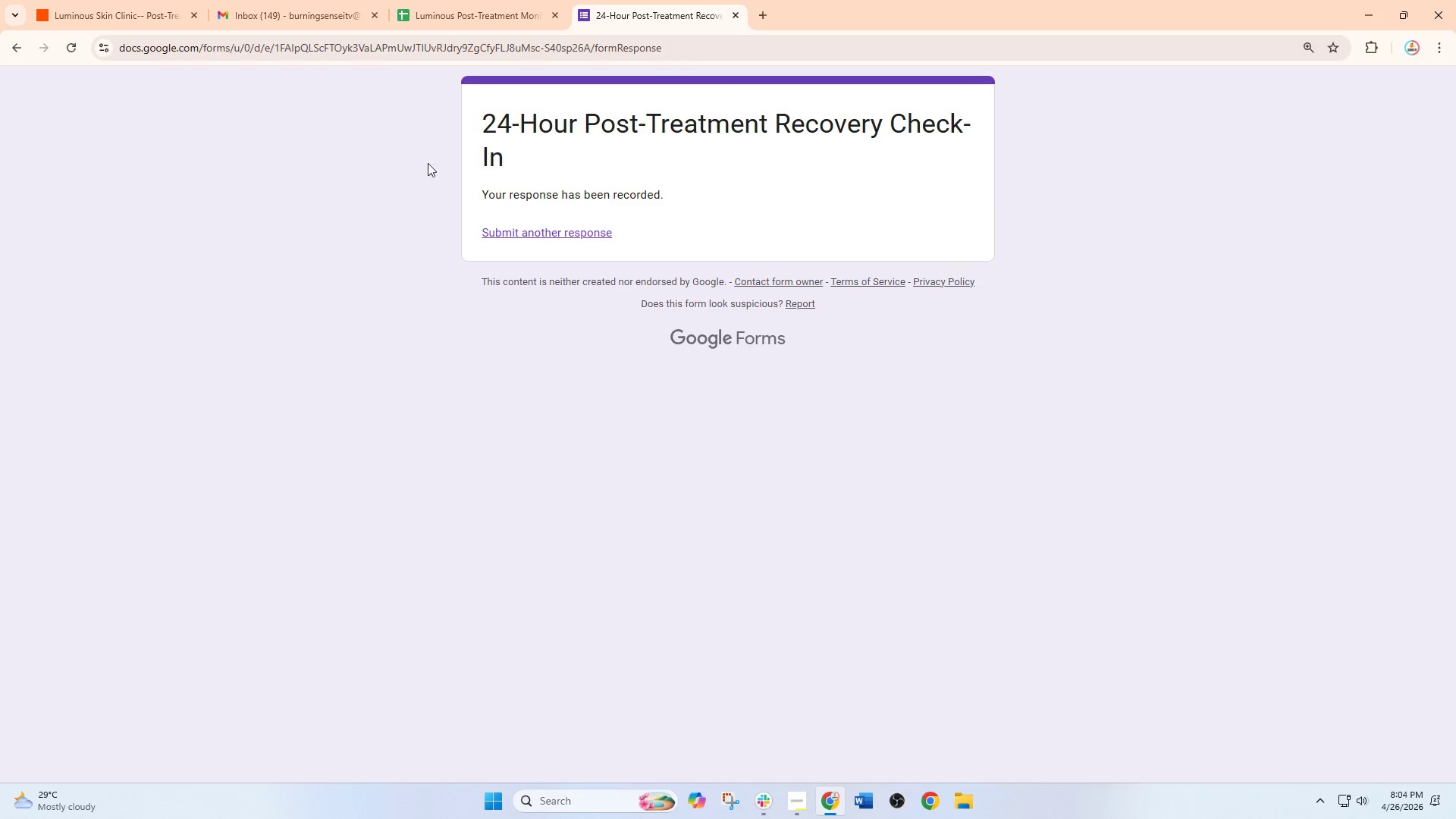 
left_click([151, 0])
 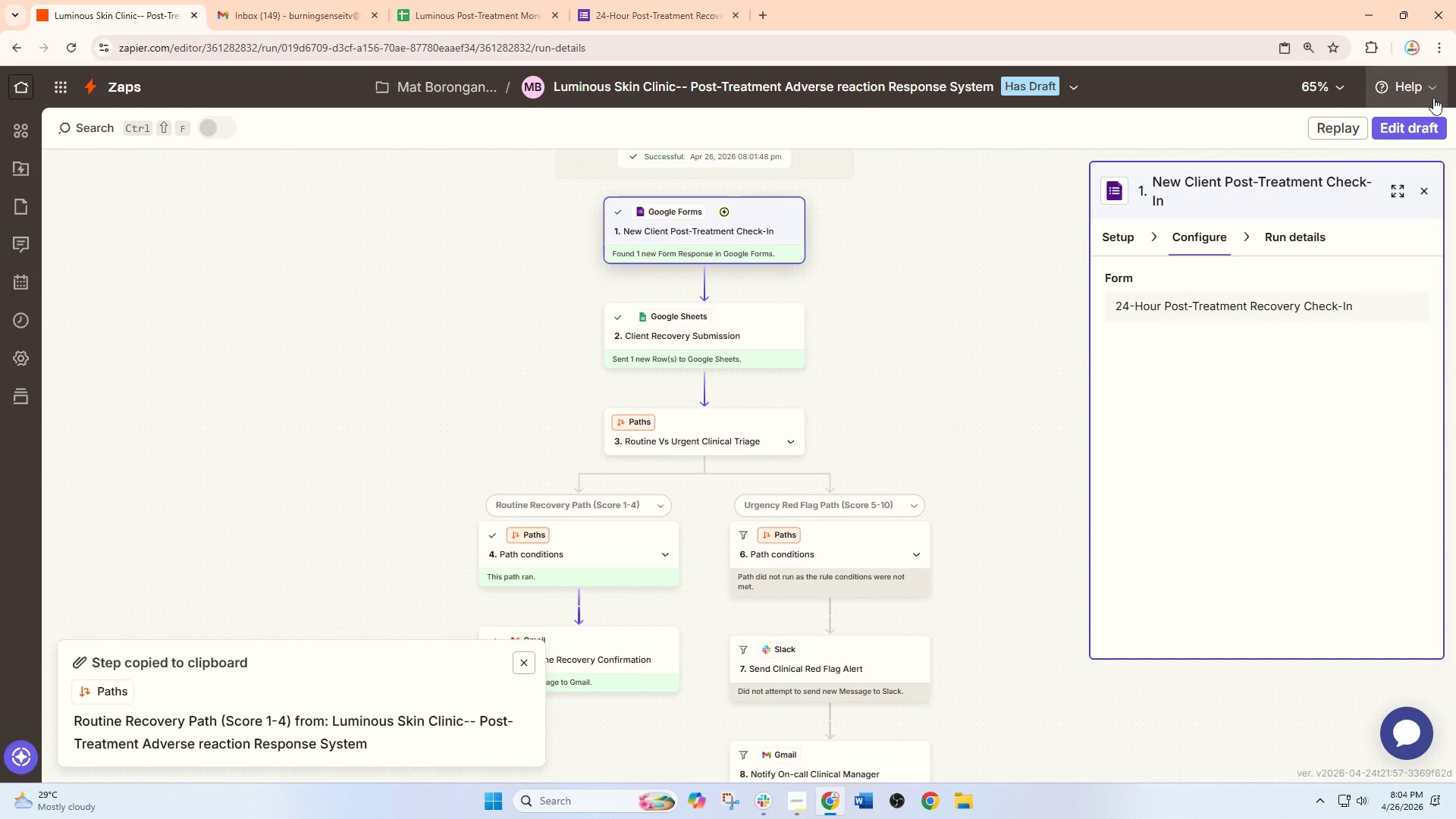 
left_click([1422, 128])
 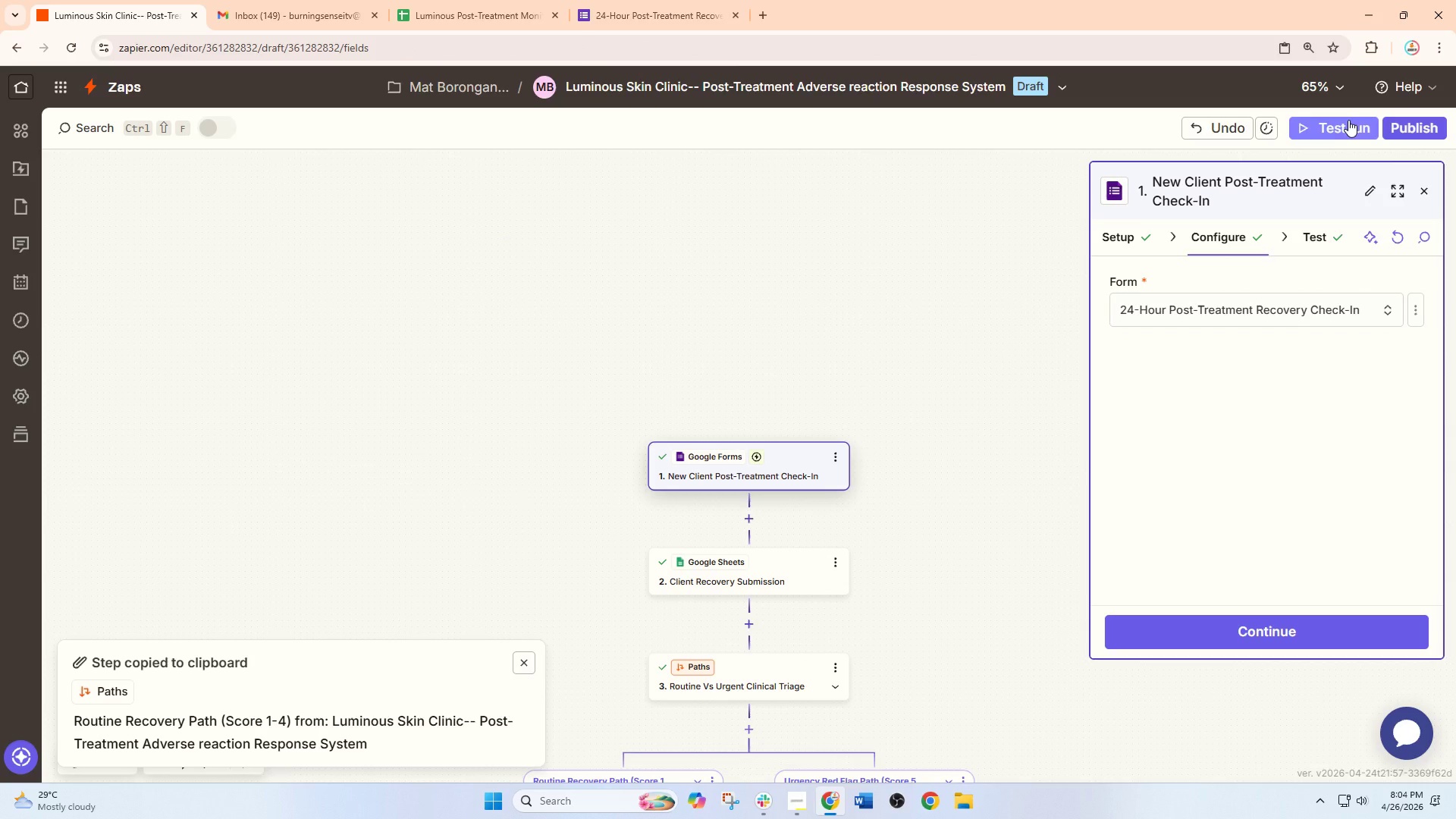 
left_click([1348, 120])
 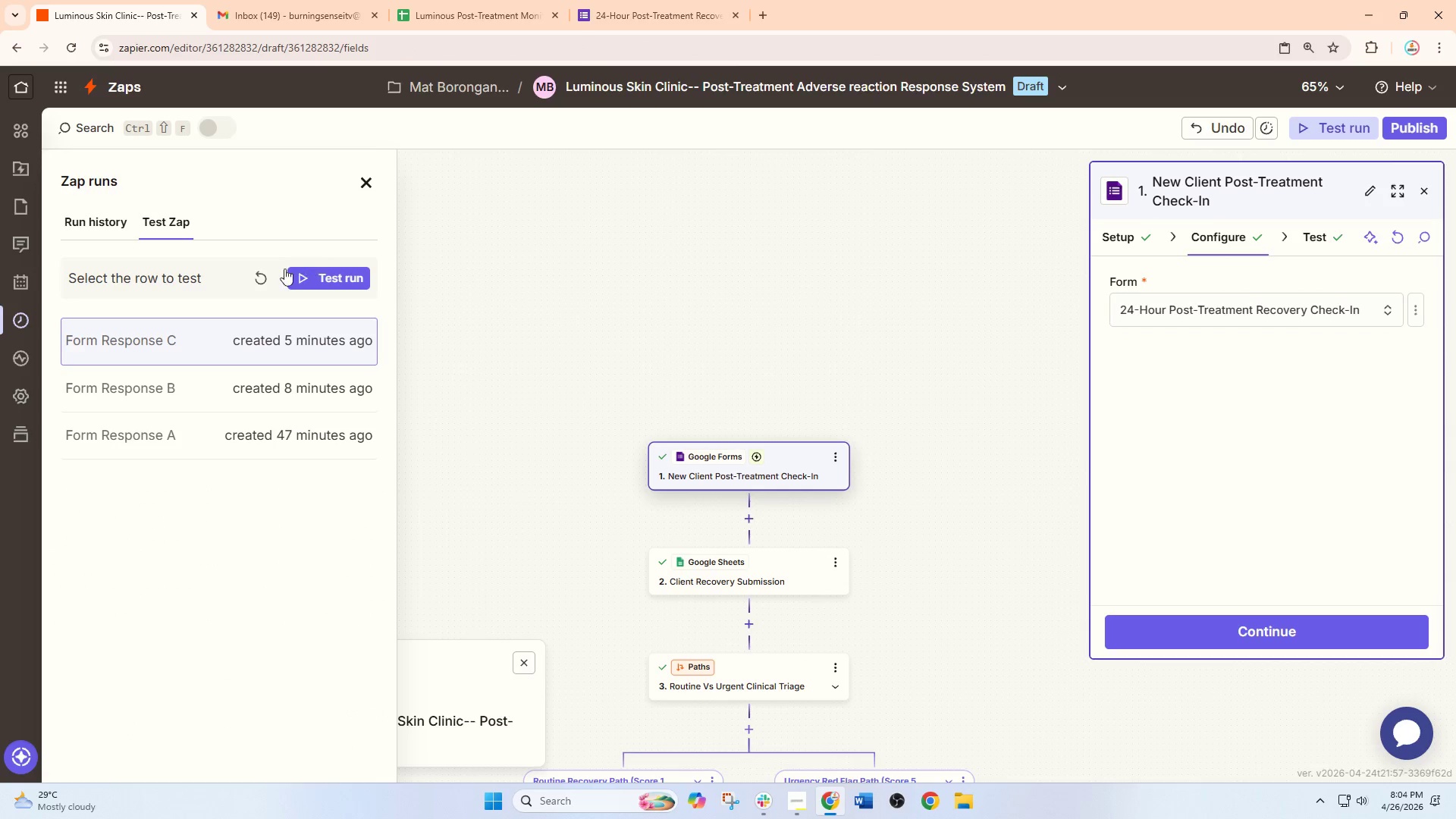 
left_click([266, 278])
 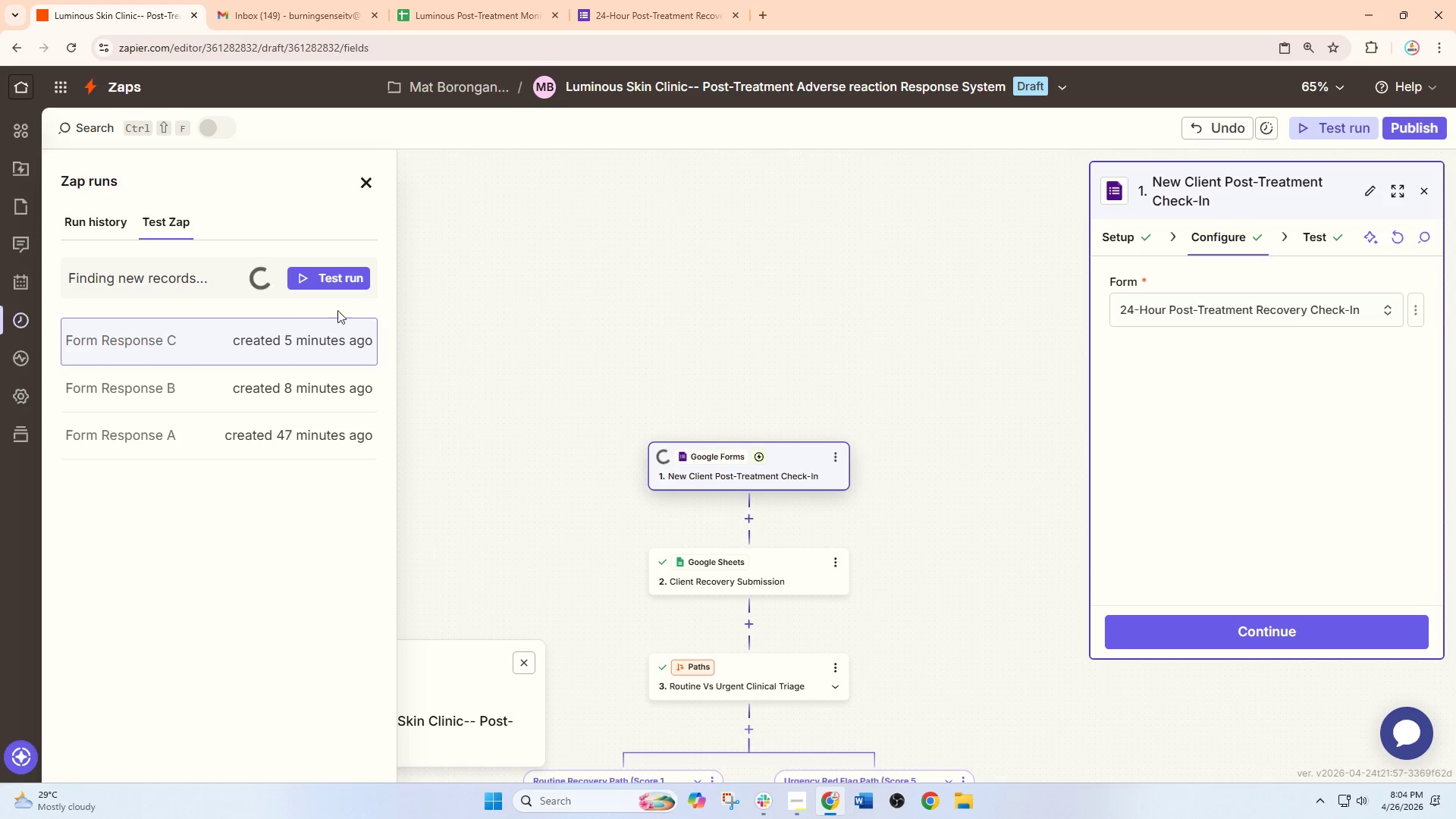 
wait(7.17)
 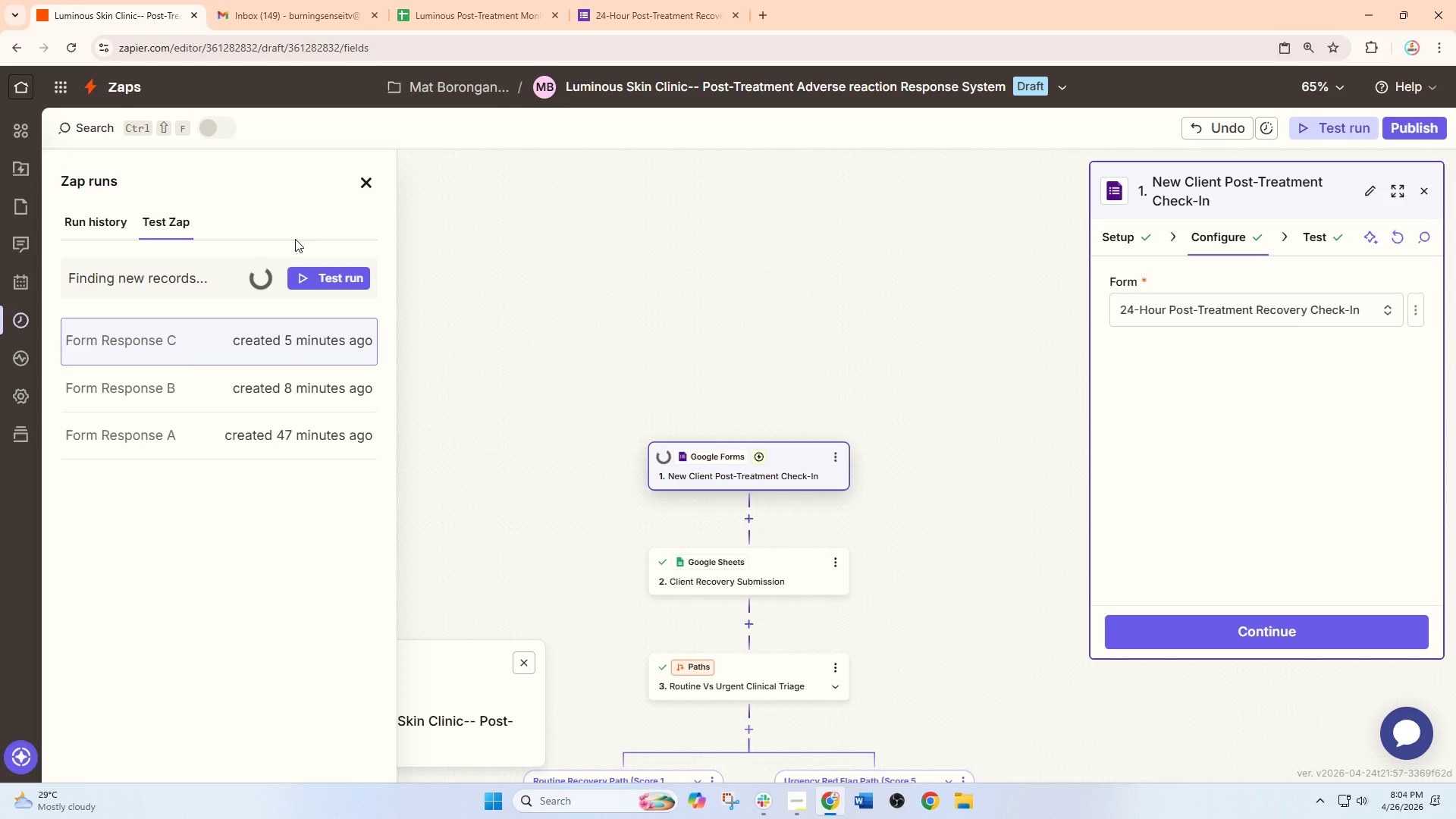 
left_click([321, 350])
 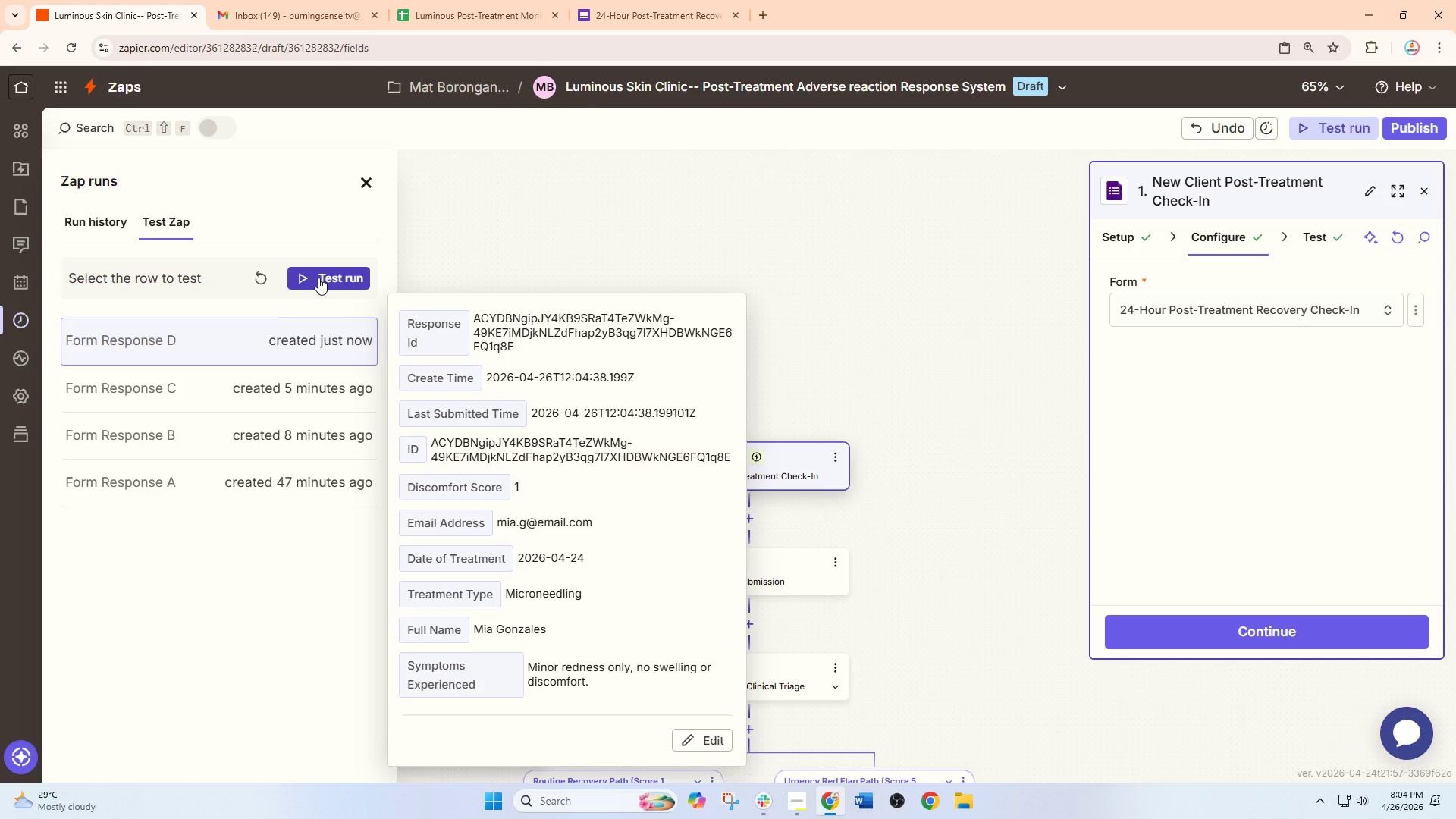 
left_click([318, 278])
 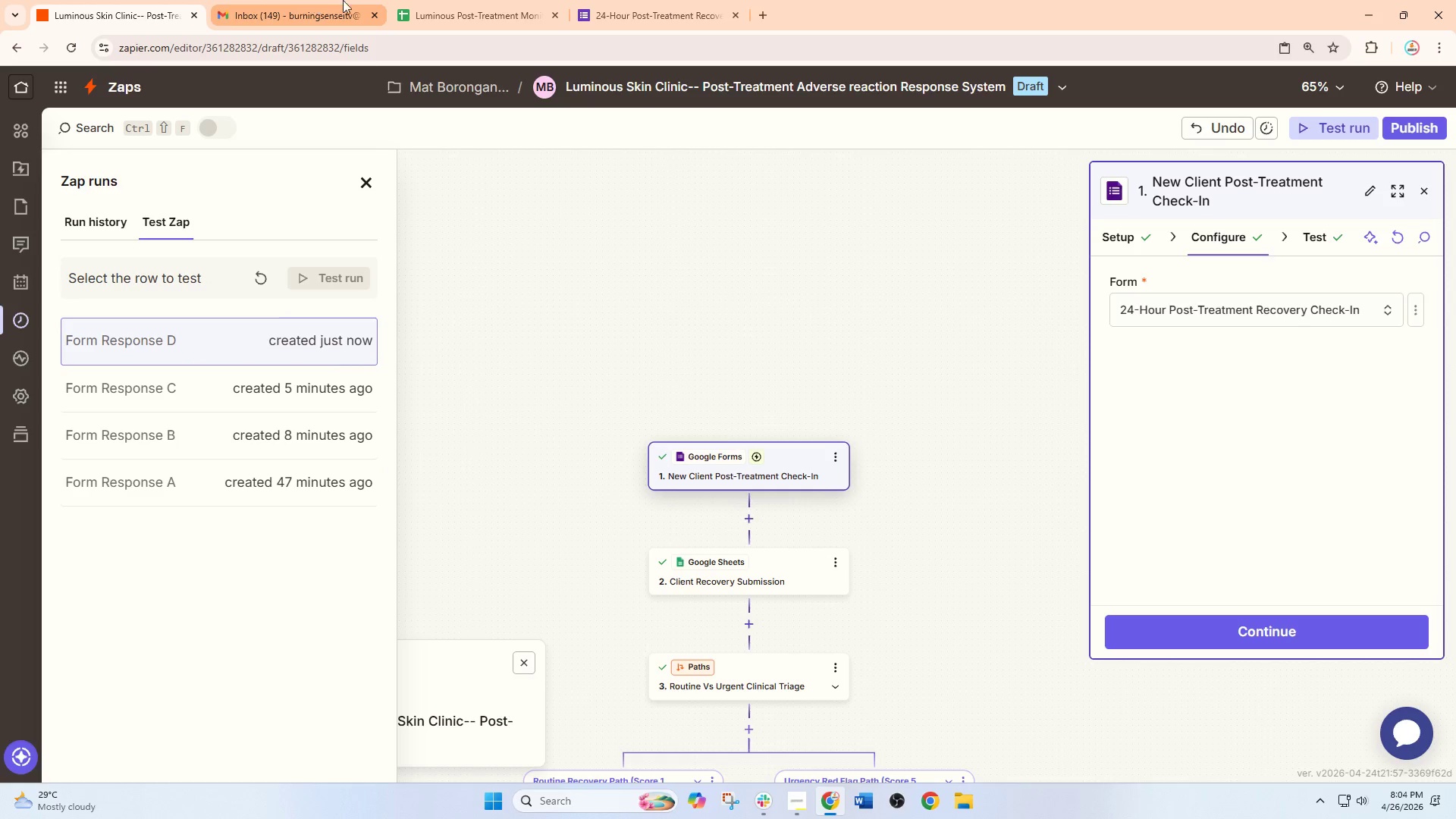 
mouse_move([513, 3])
 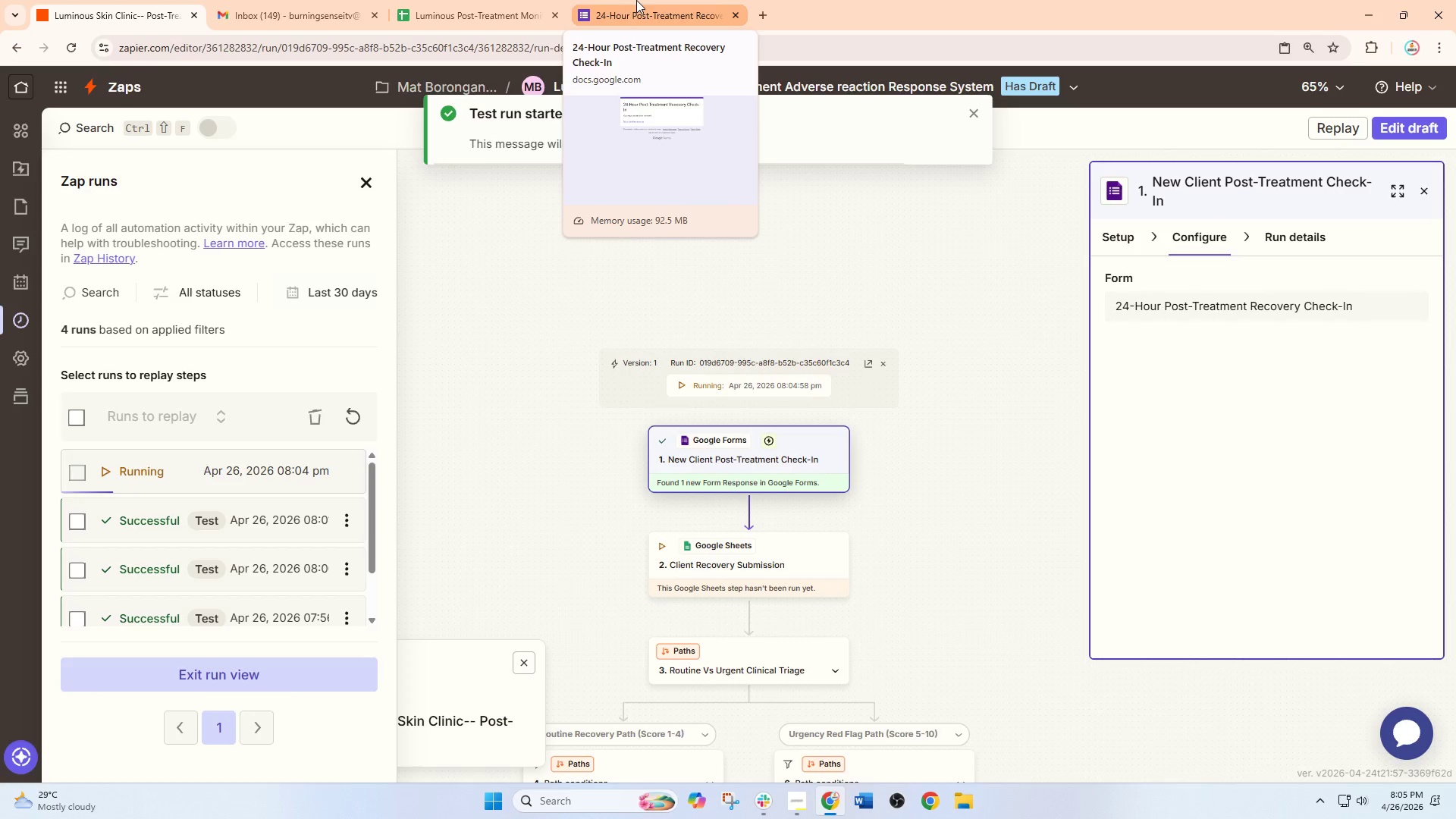 
left_click([467, 2])
 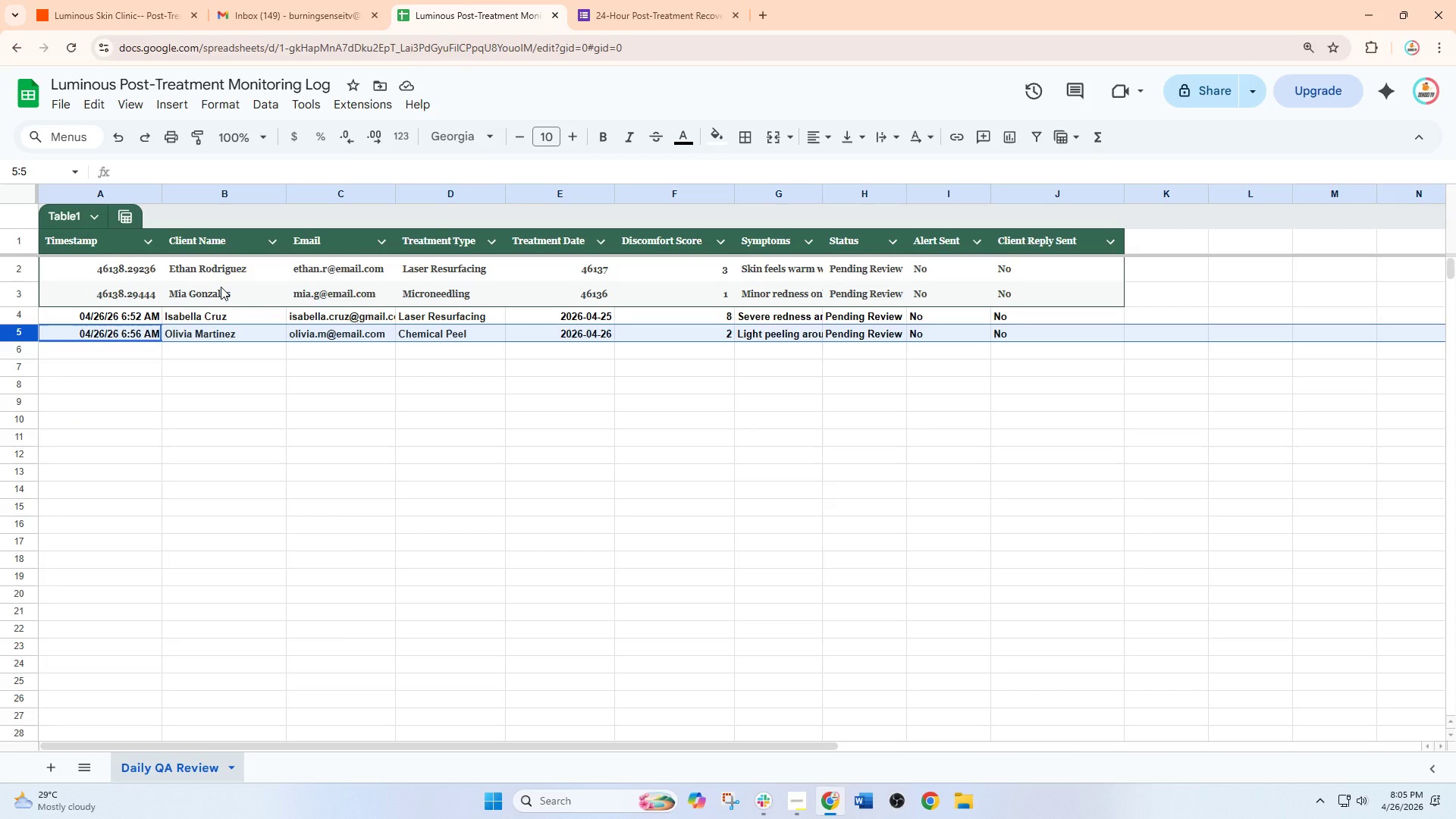 
wait(5.47)
 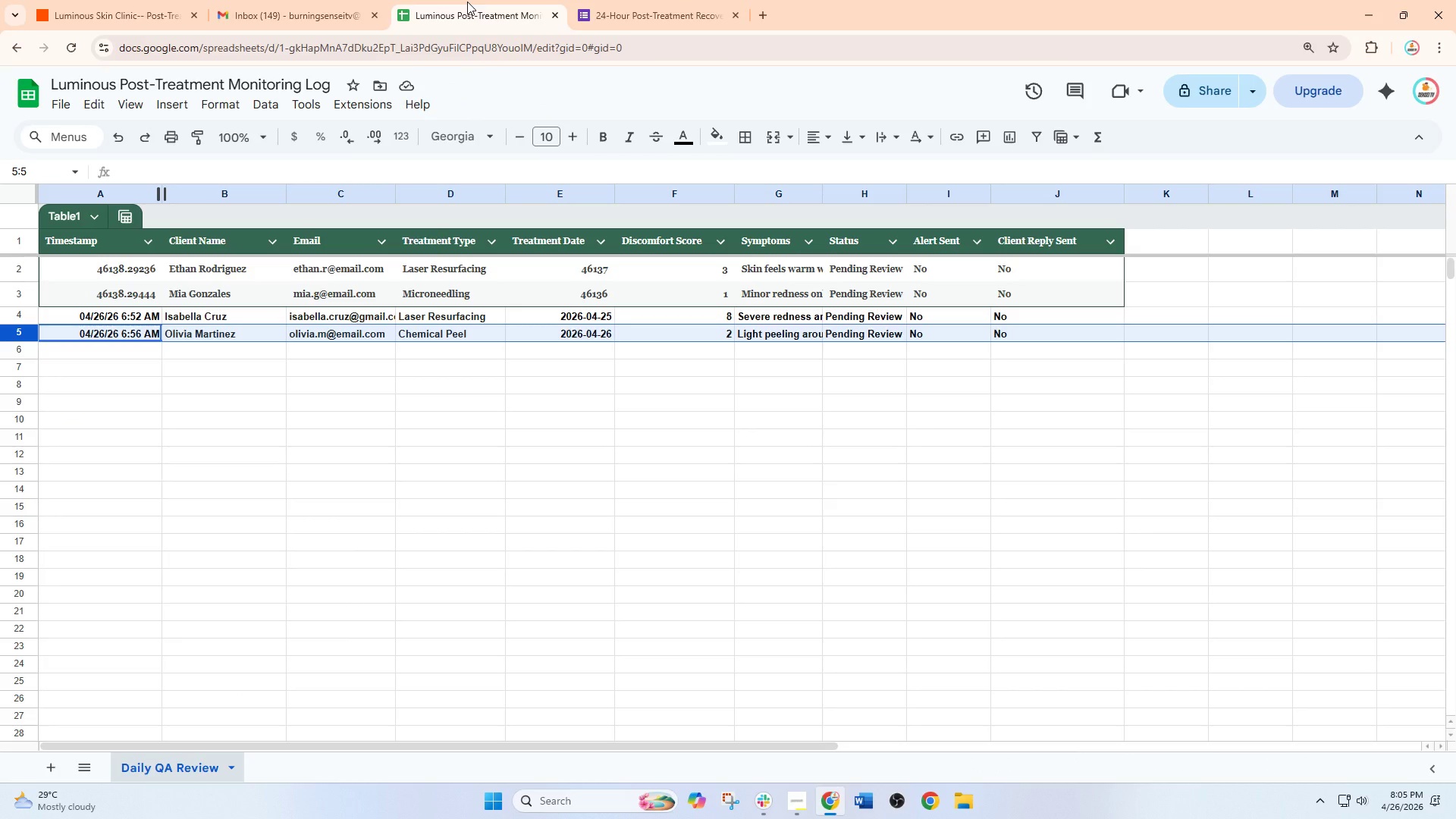 
left_click([627, 0])
 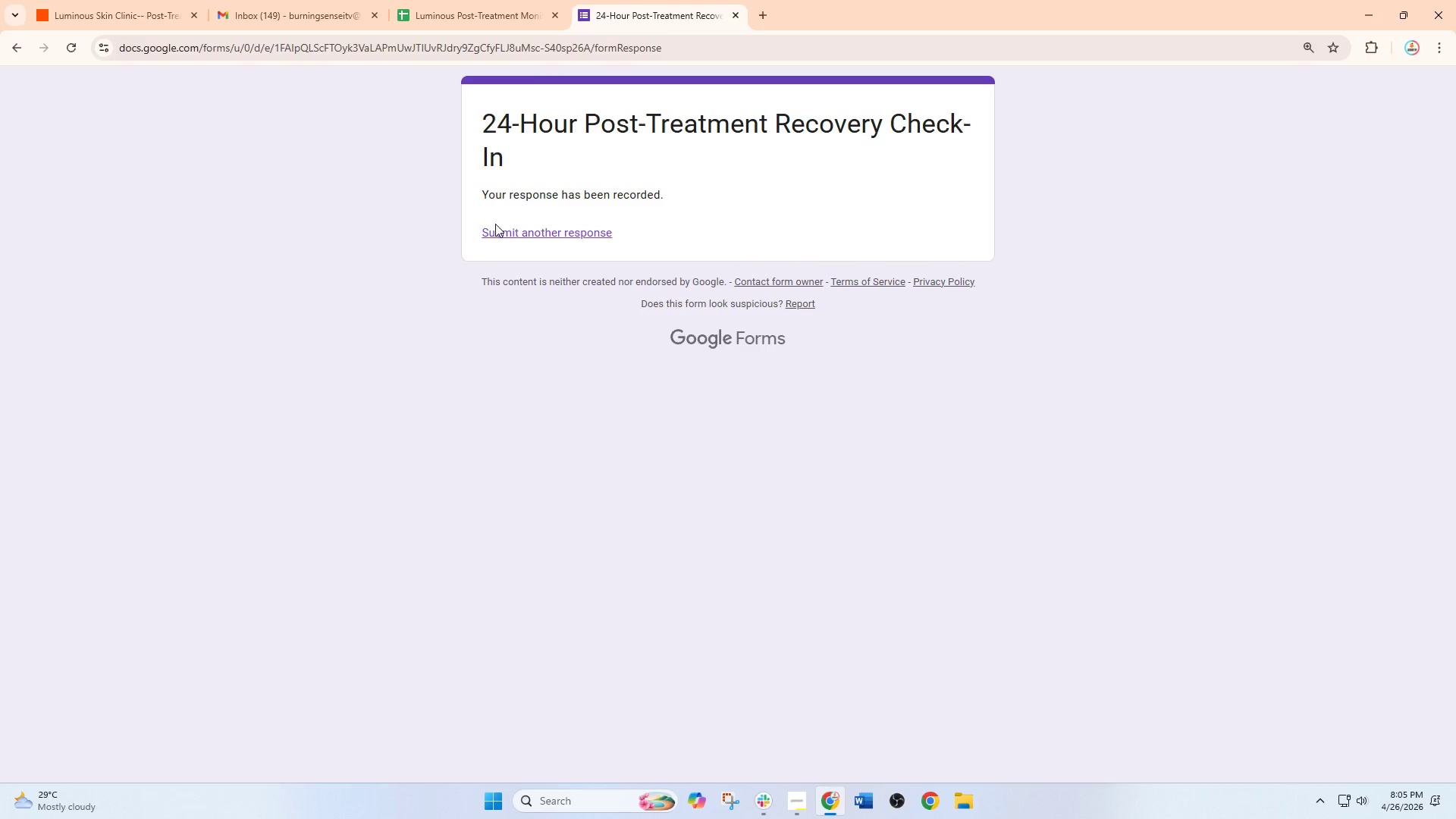 
left_click([495, 224])
 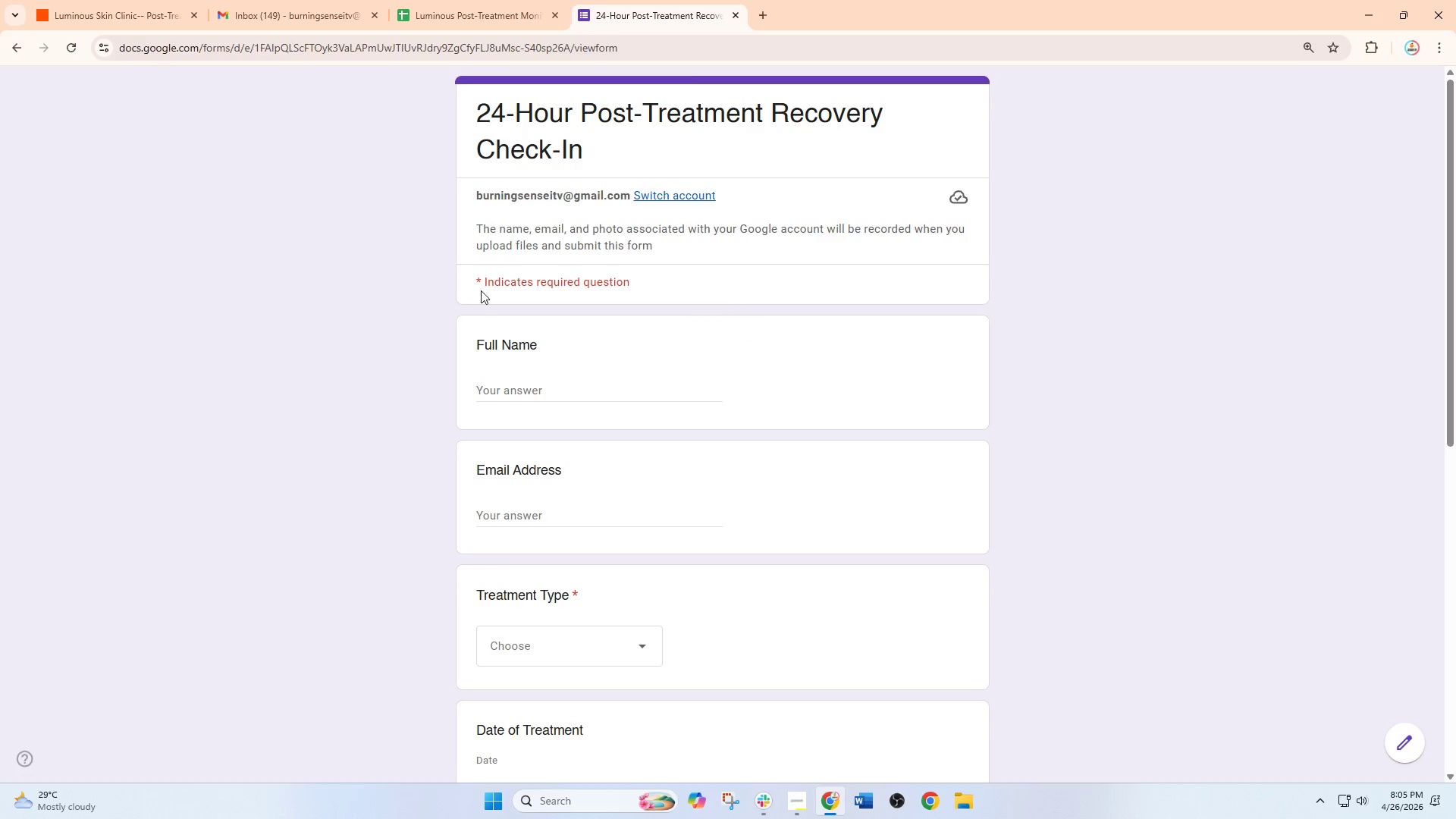 
scroll: coordinate [531, 606], scroll_direction: down, amount: 7.0
 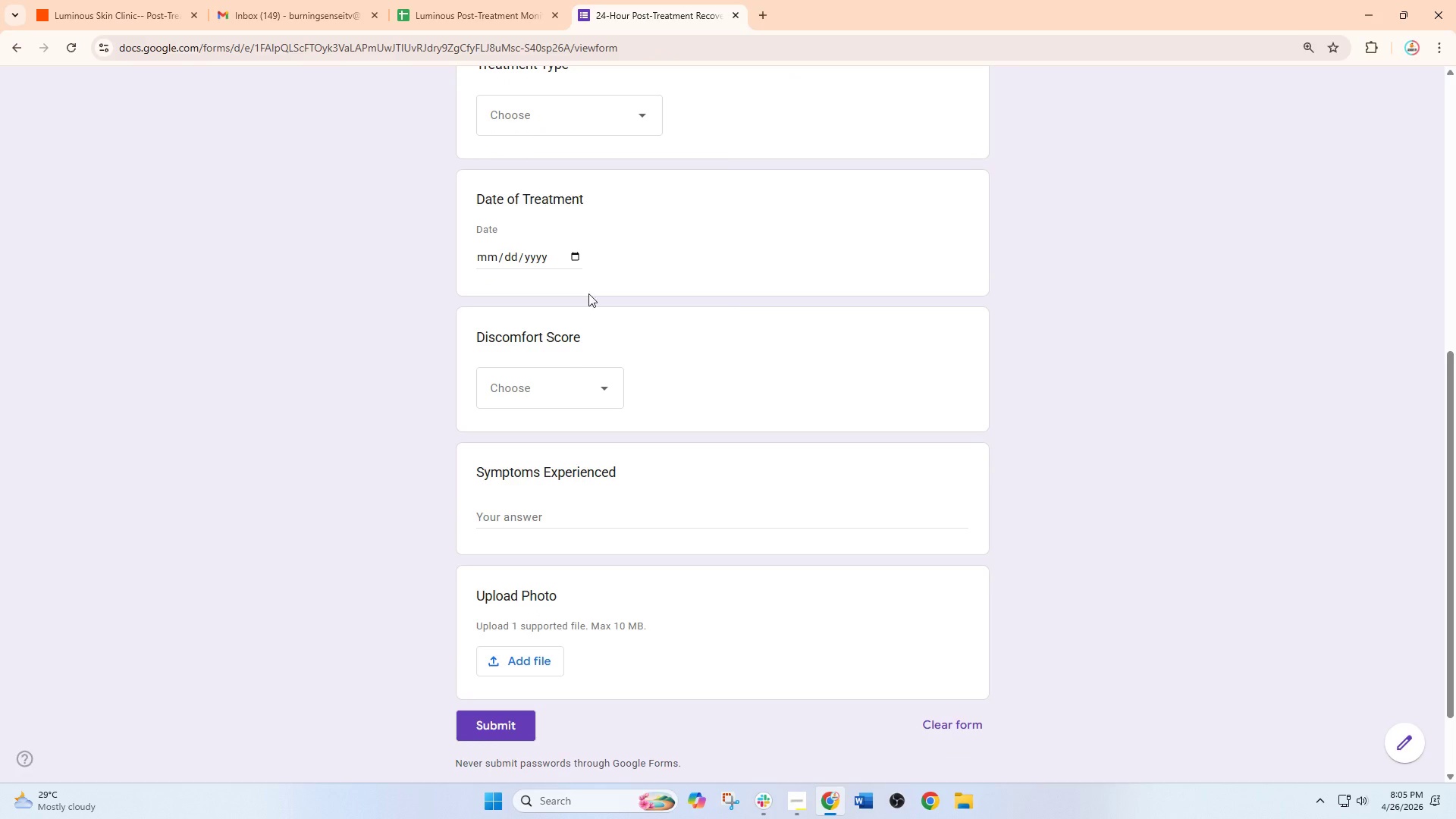 
scroll: coordinate [567, 302], scroll_direction: up, amount: 2.0
 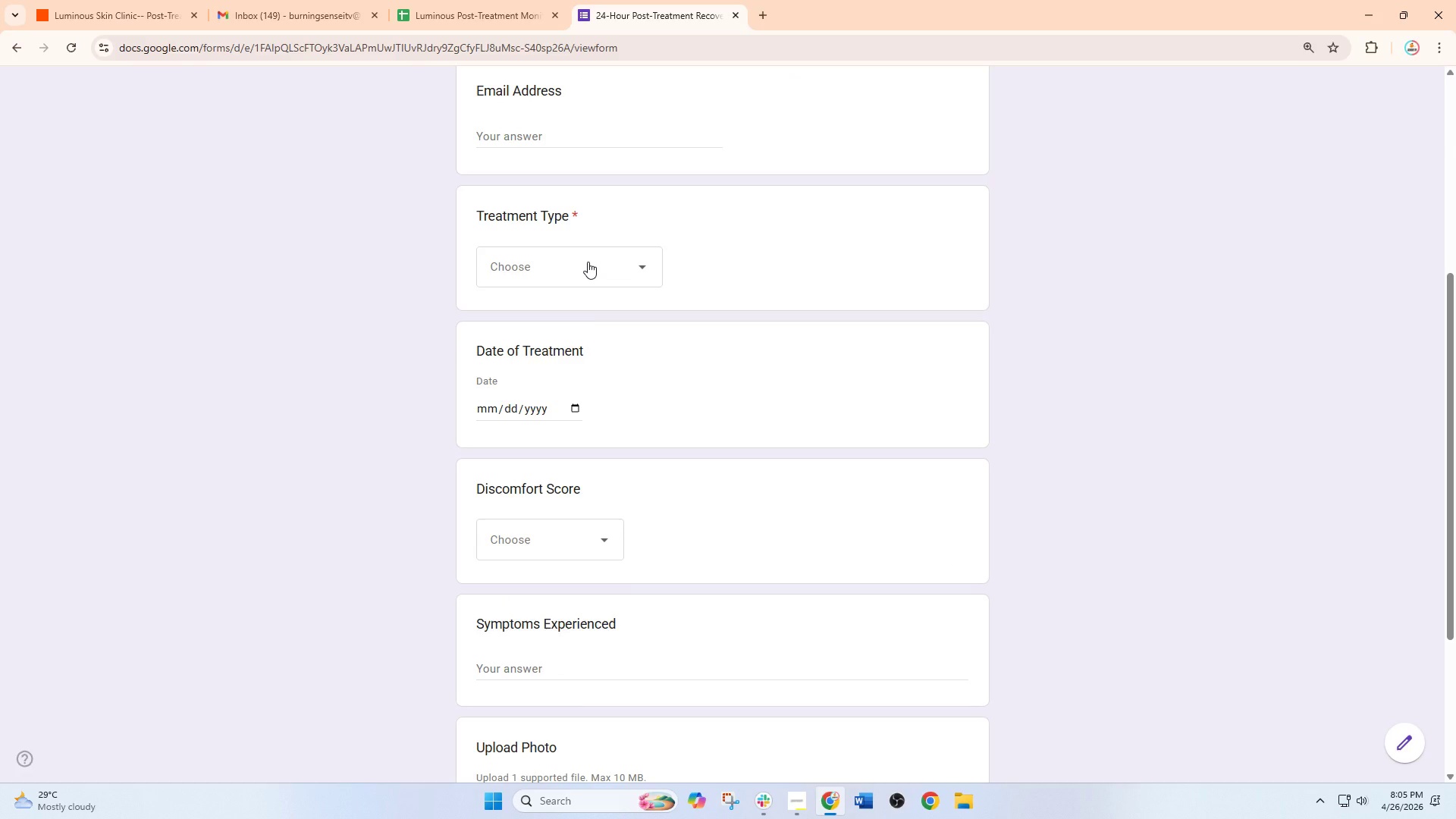 
left_click([588, 262])
 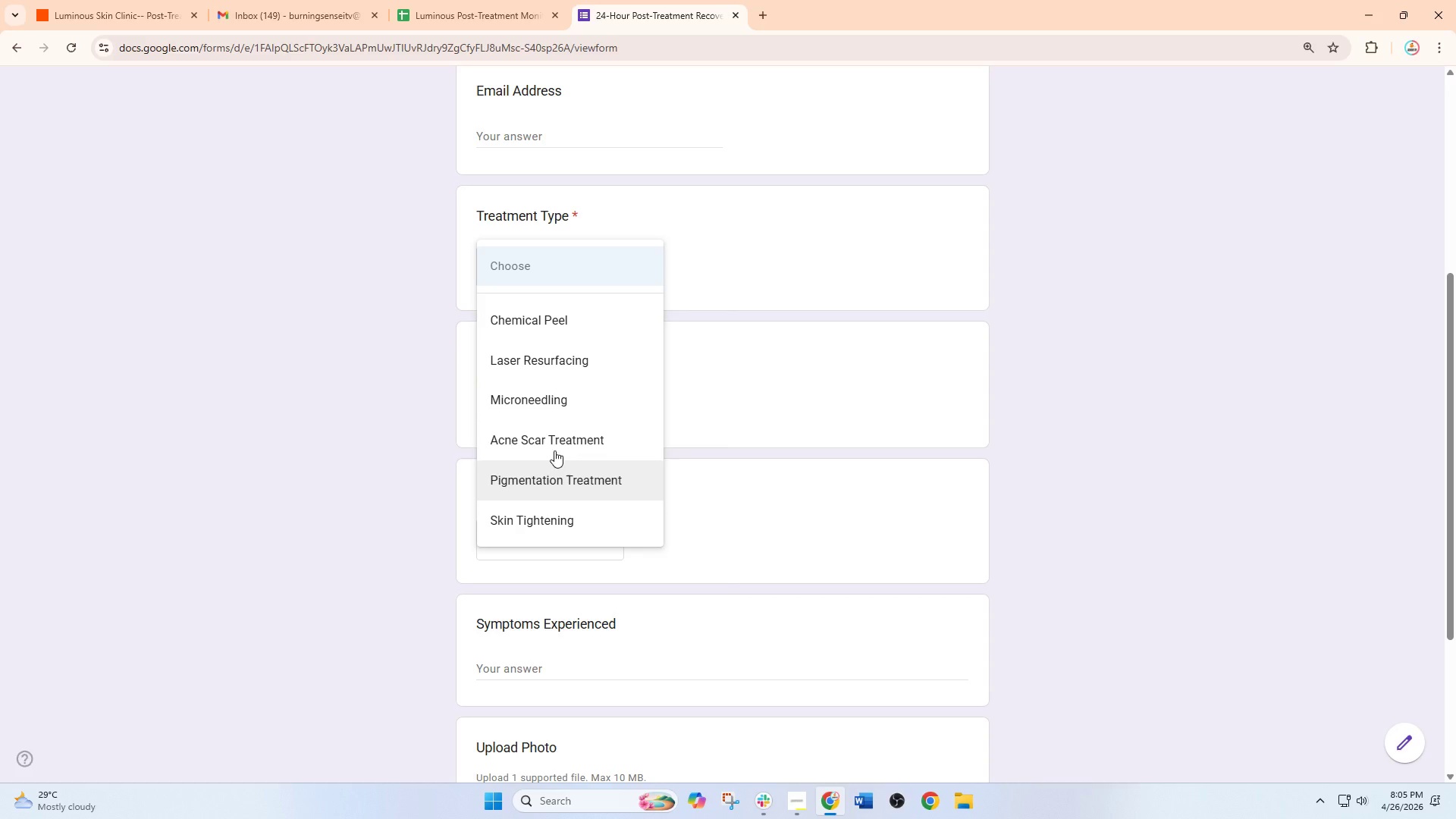 
wait(9.88)
 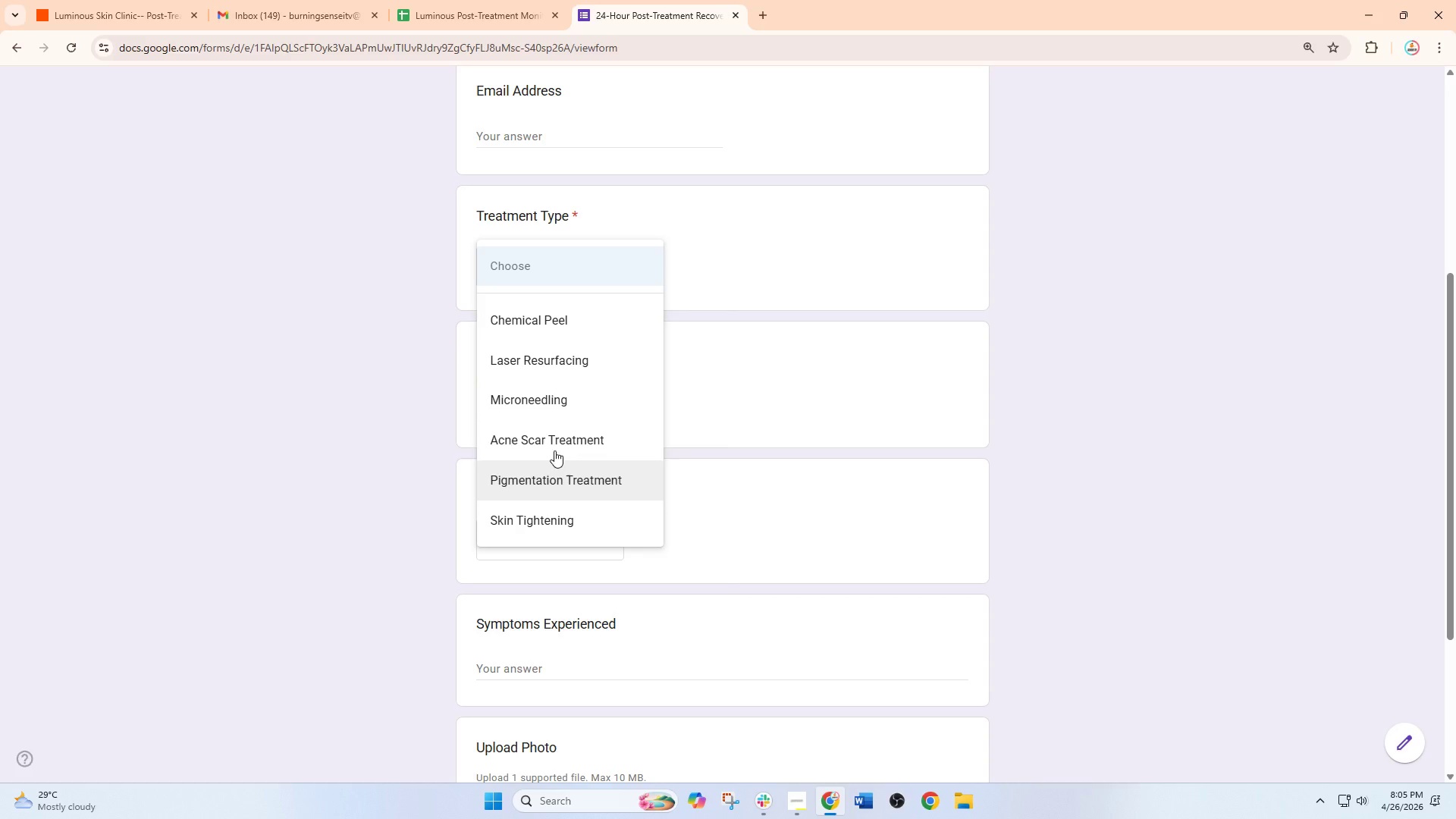 
left_click([67, 0])
 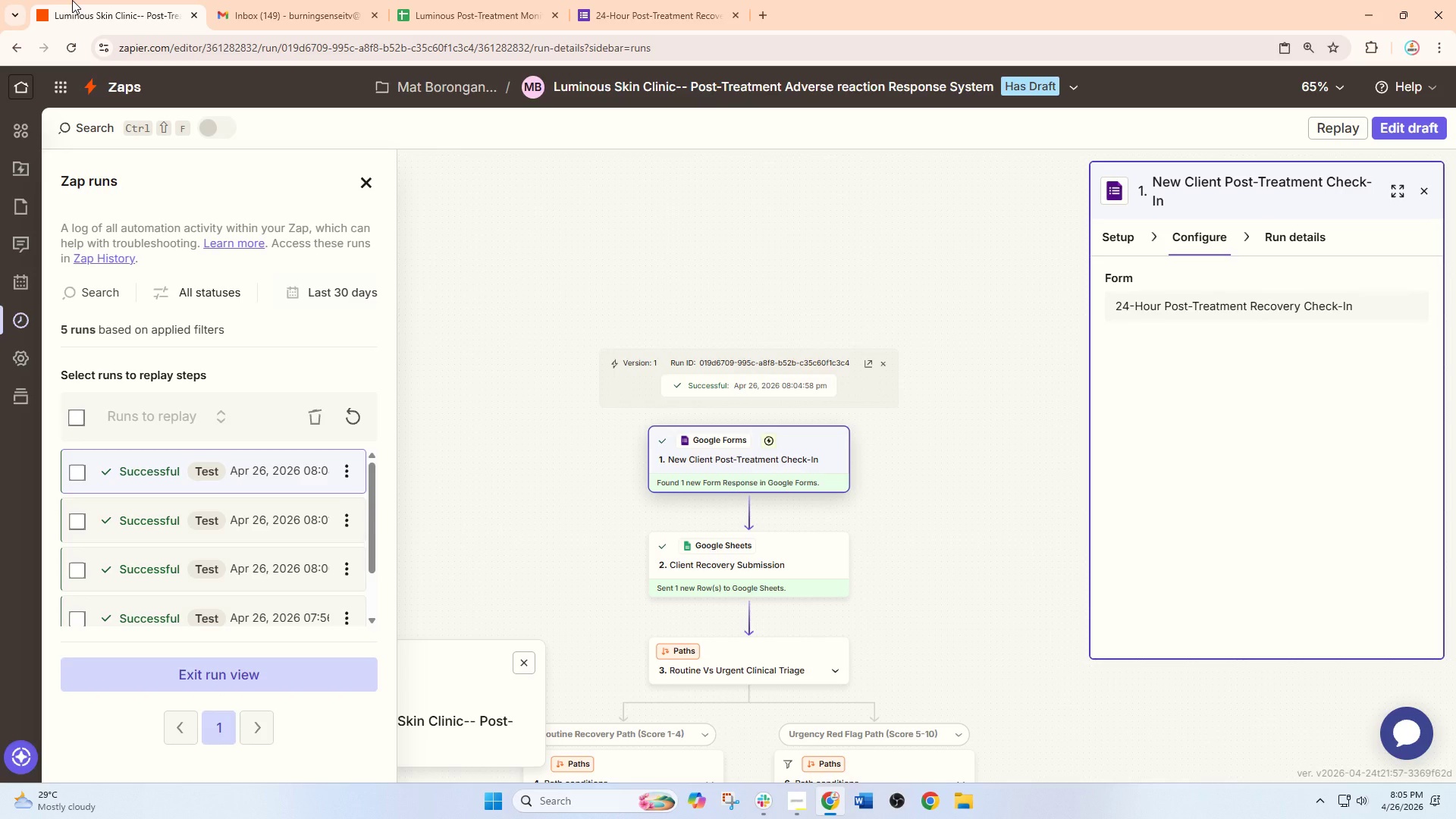 
wait(8.26)
 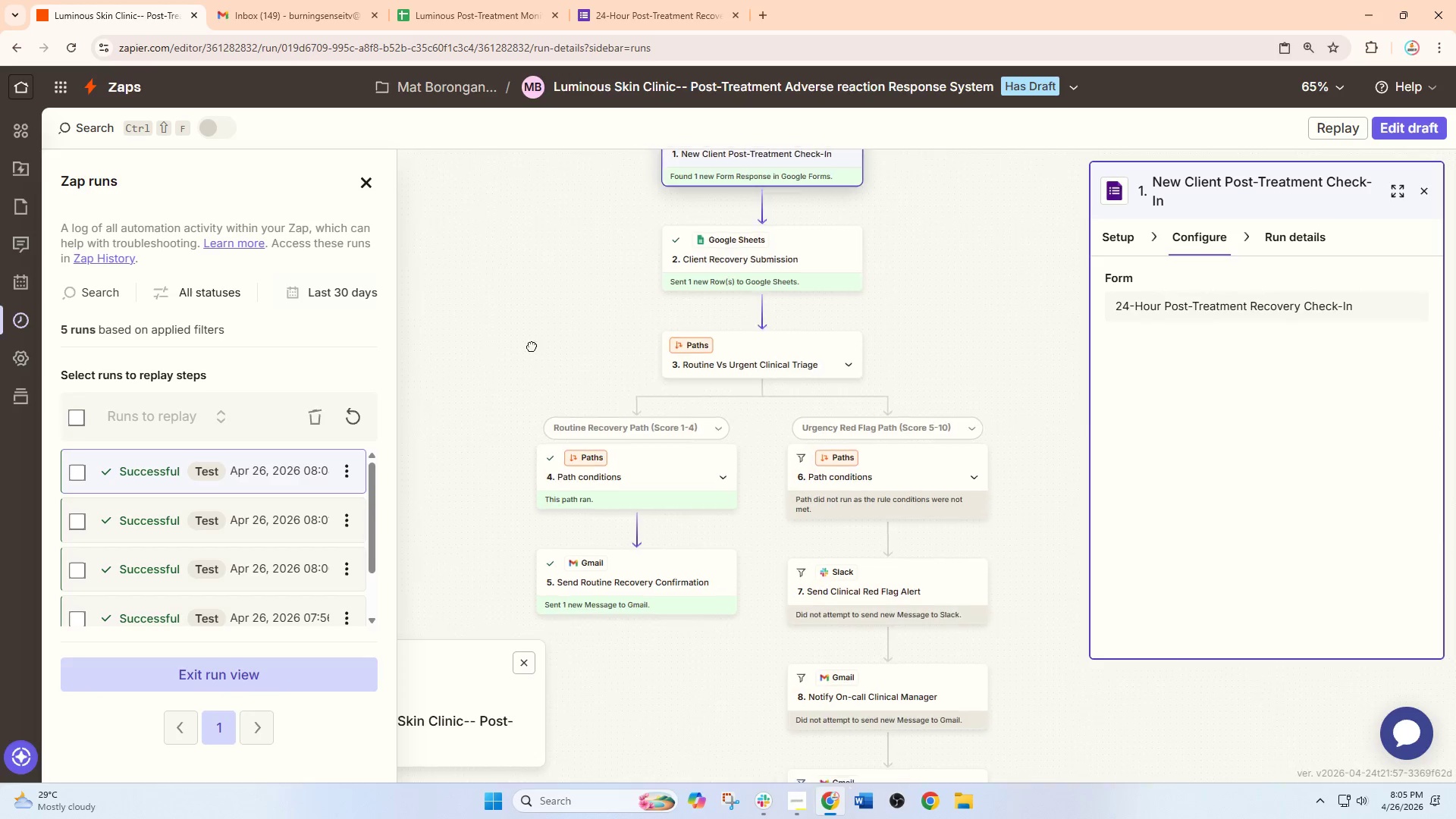 
left_click_drag(start_coordinate=[506, 359], to_coordinate=[620, 281])
 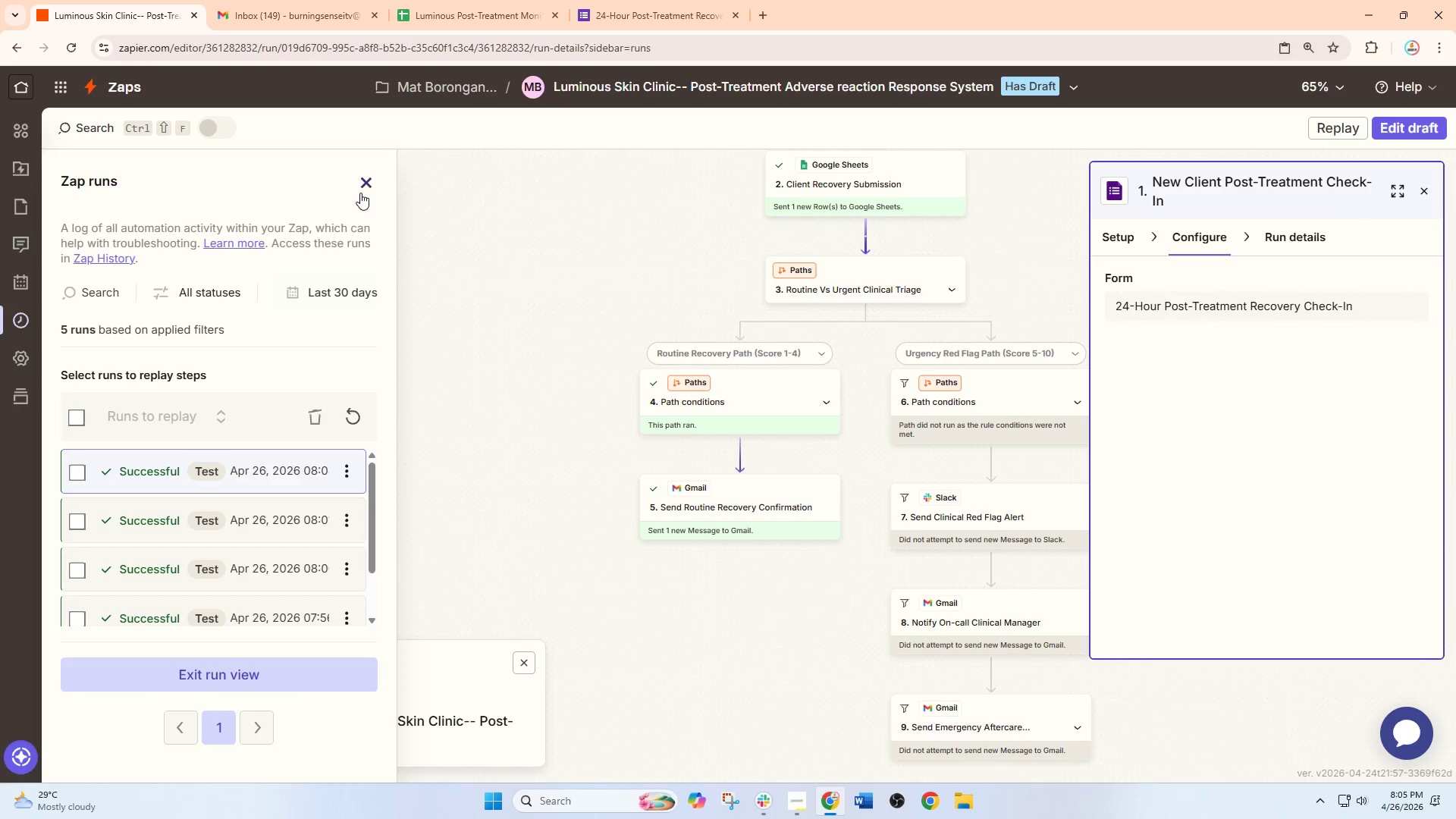 
scroll: coordinate [547, 285], scroll_direction: down, amount: 8.0
 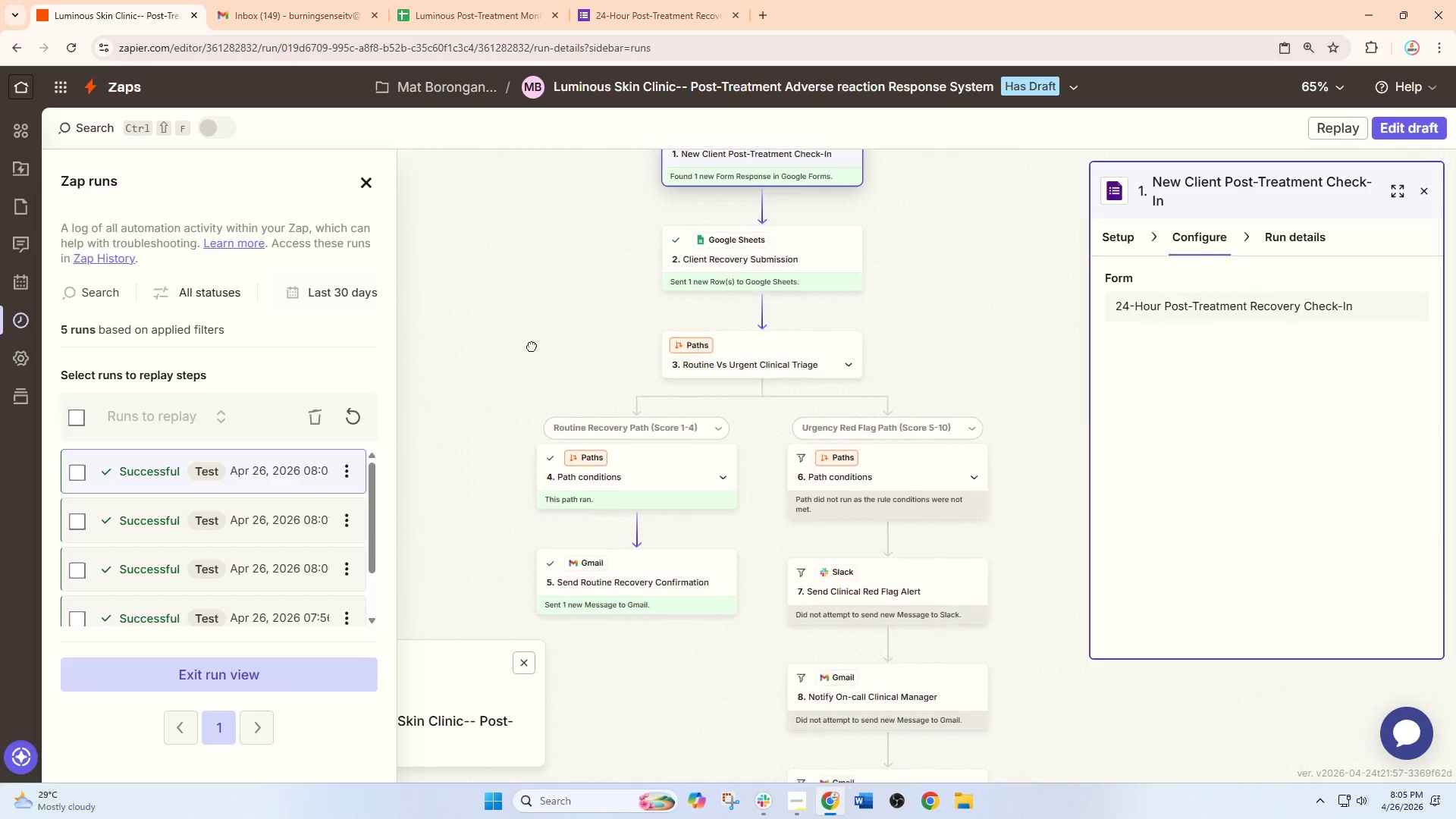 
left_click([360, 190])
 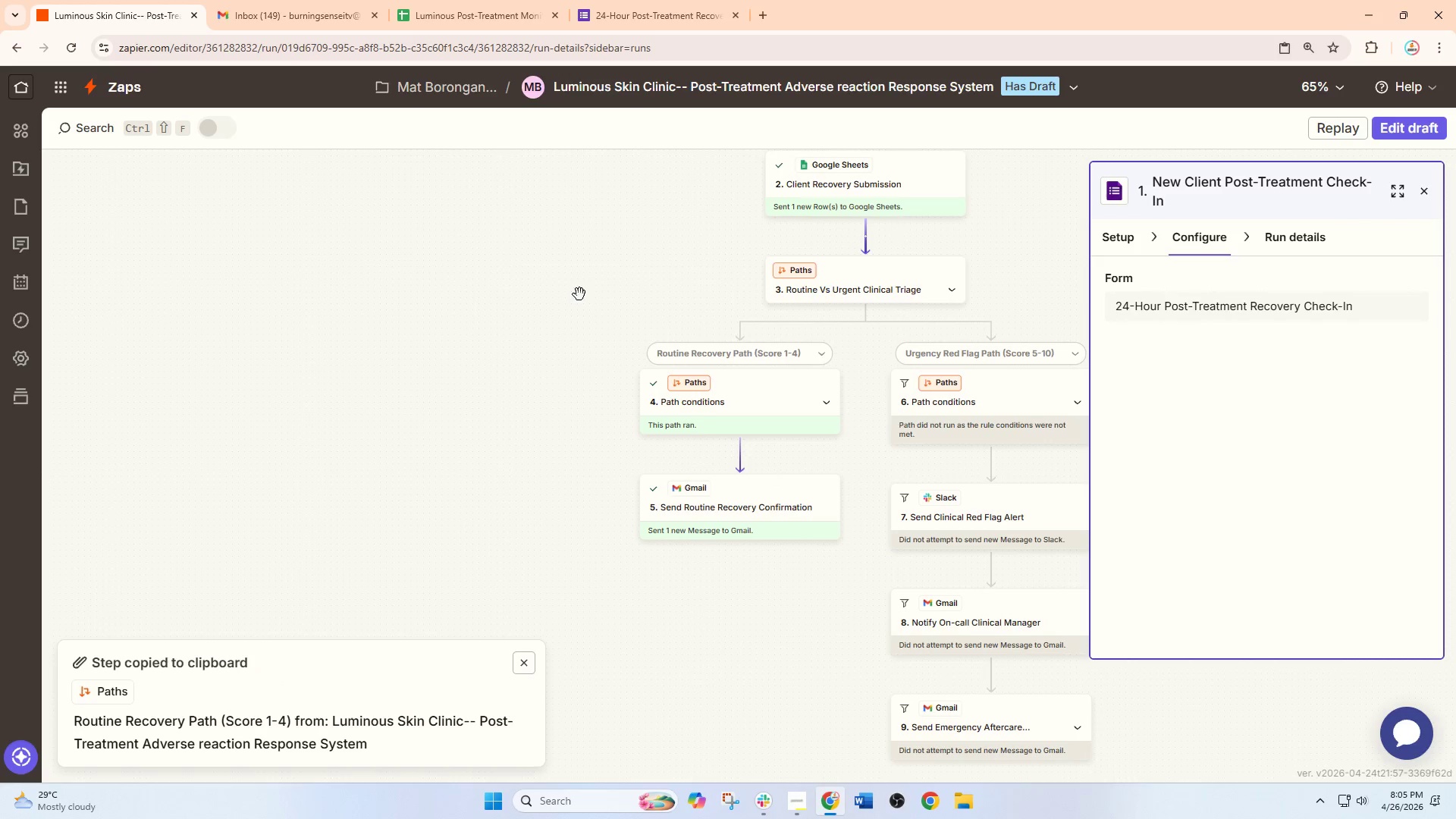 
left_click_drag(start_coordinate=[588, 297], to_coordinate=[532, 309])
 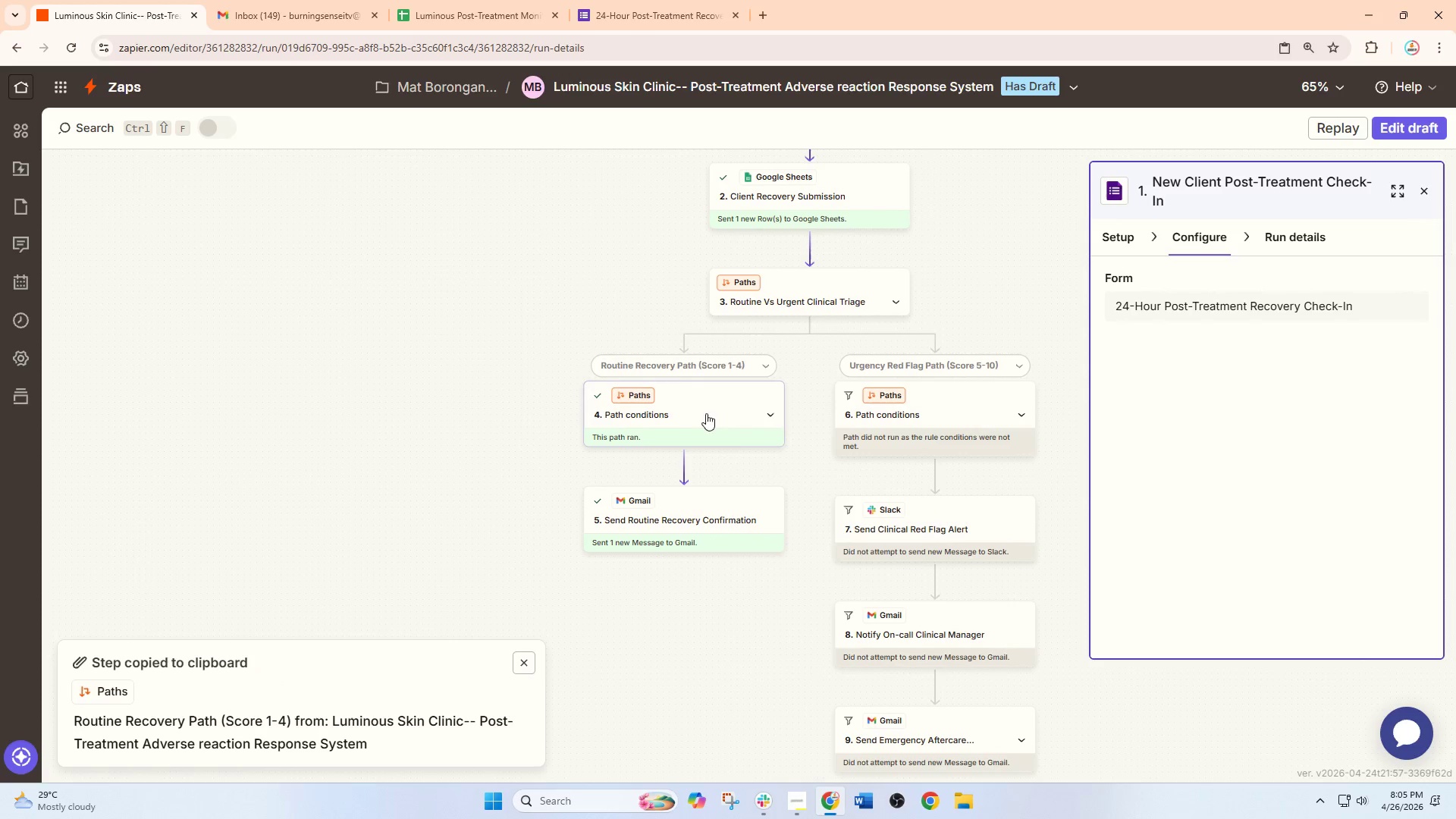 
left_click_drag(start_coordinate=[770, 565], to_coordinate=[736, 535])
 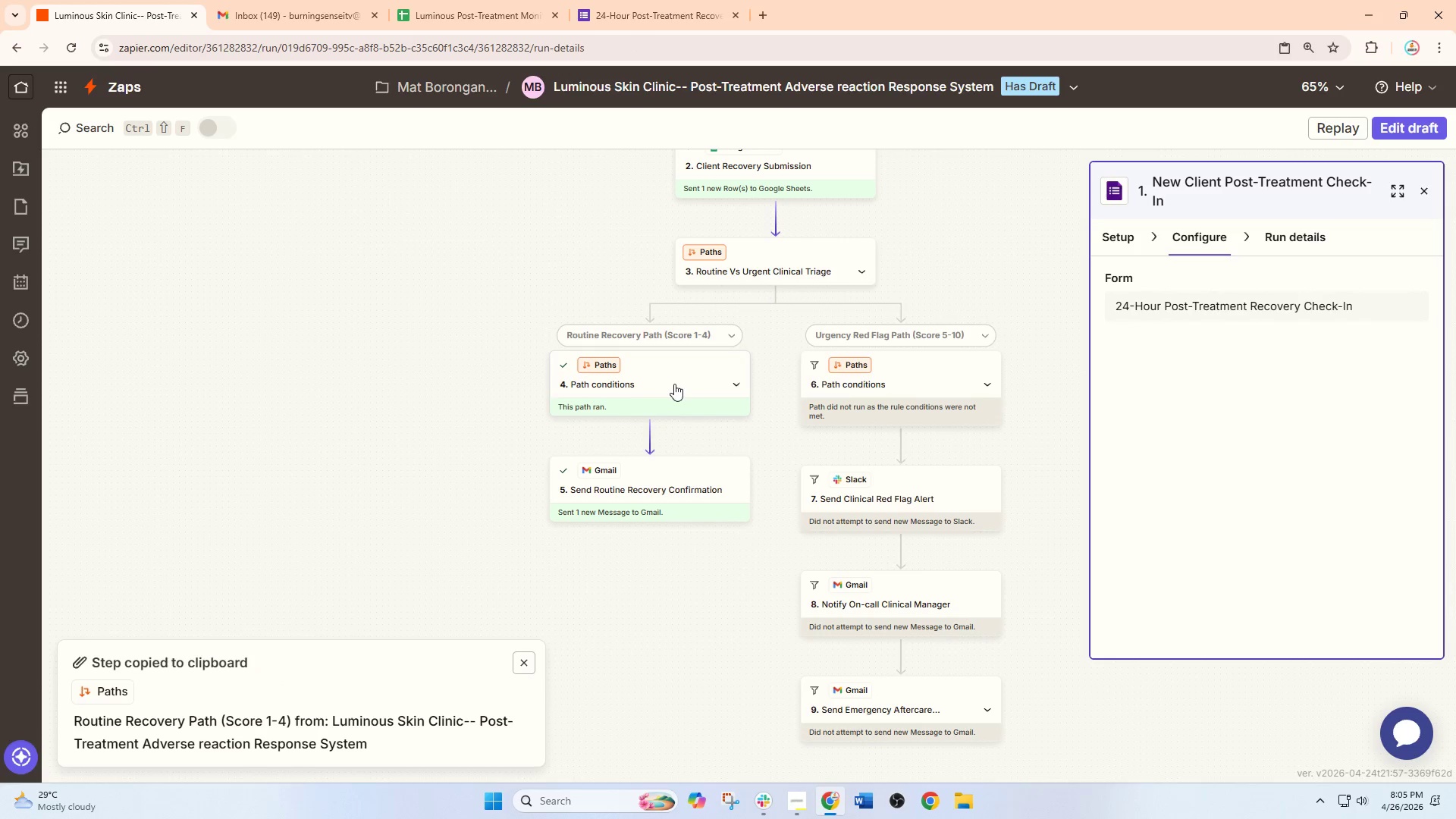 
left_click([674, 384])
 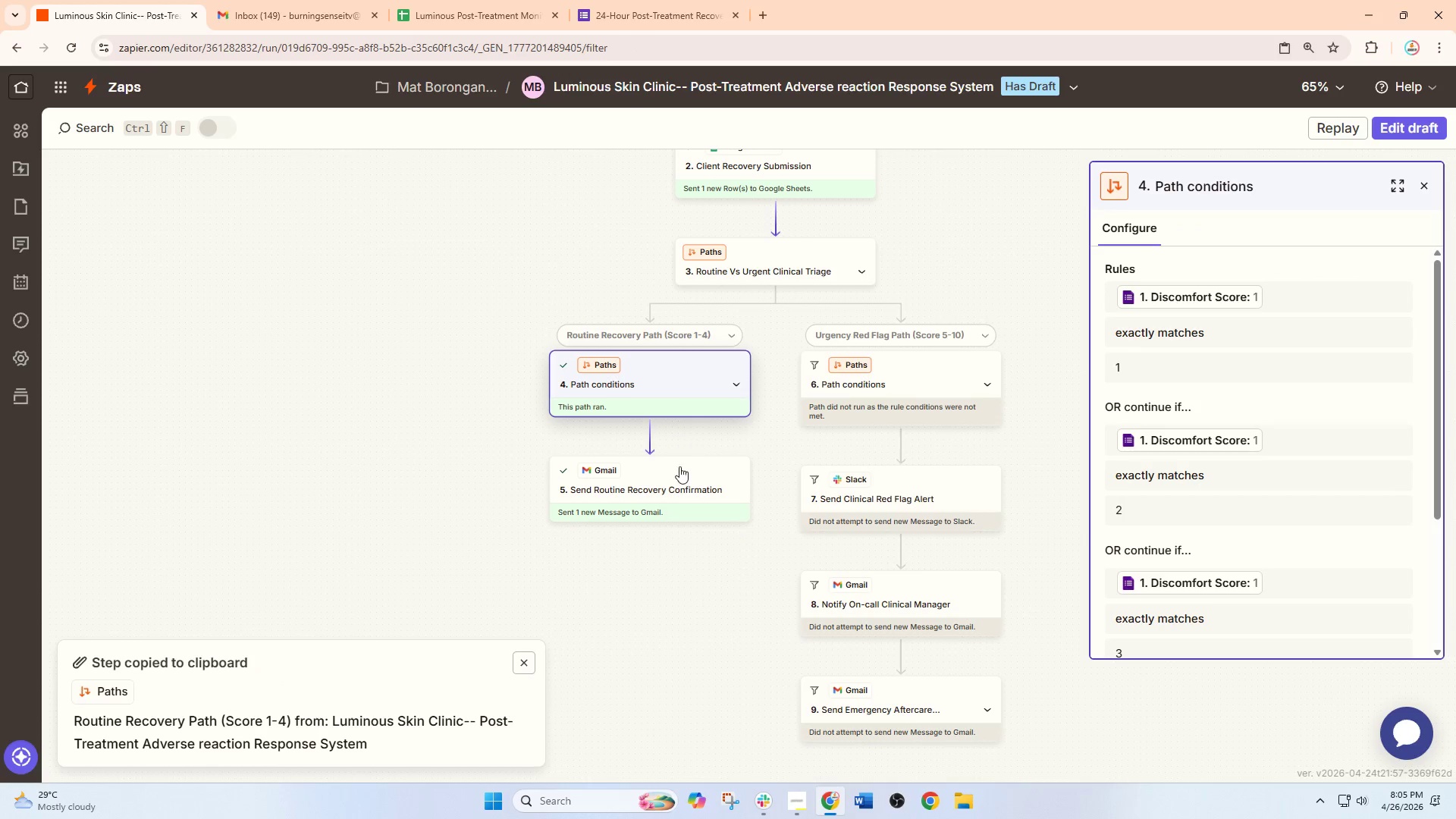 
left_click([679, 489])
 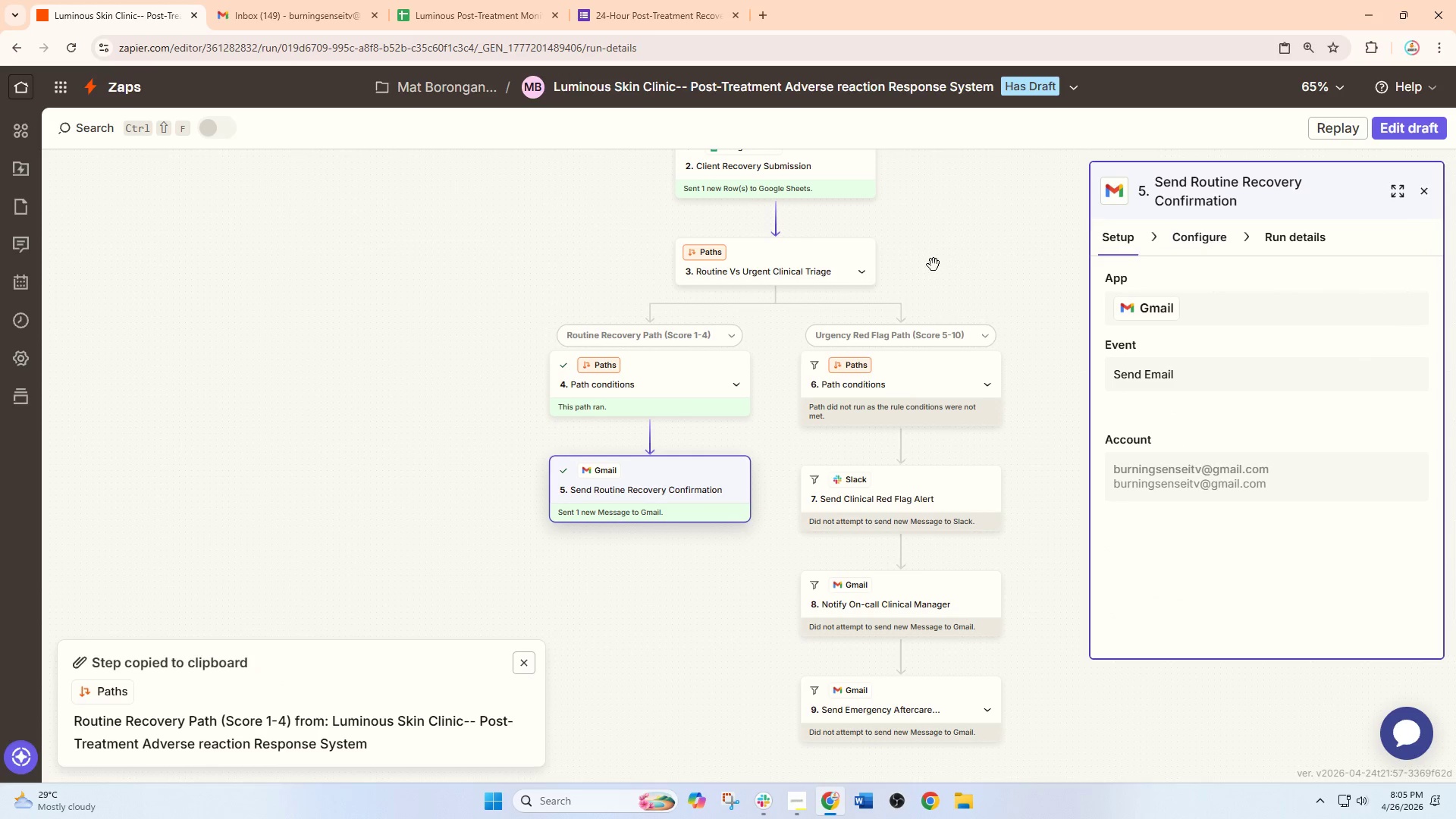 
left_click([681, 349])
 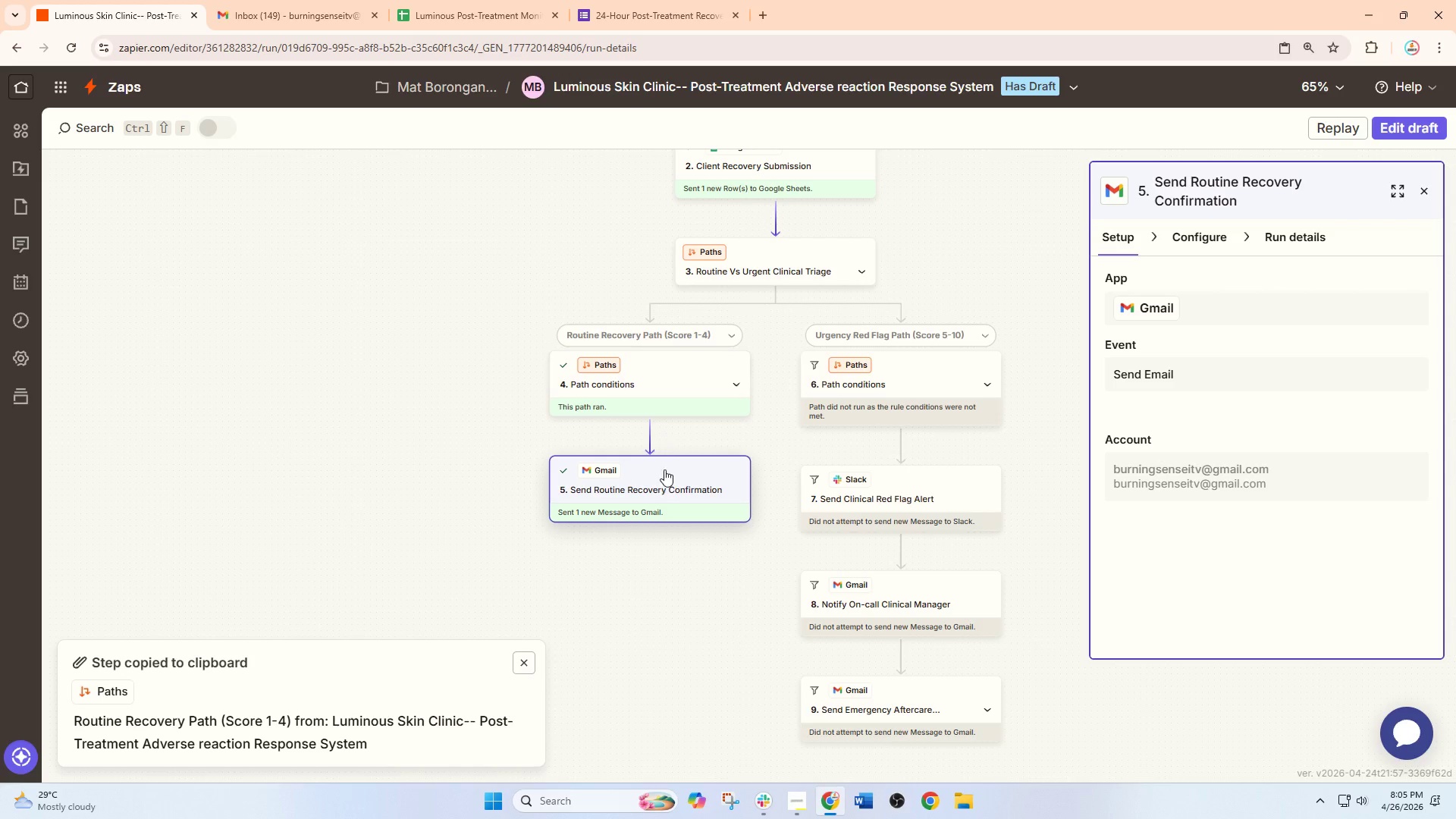 
left_click([658, 491])
 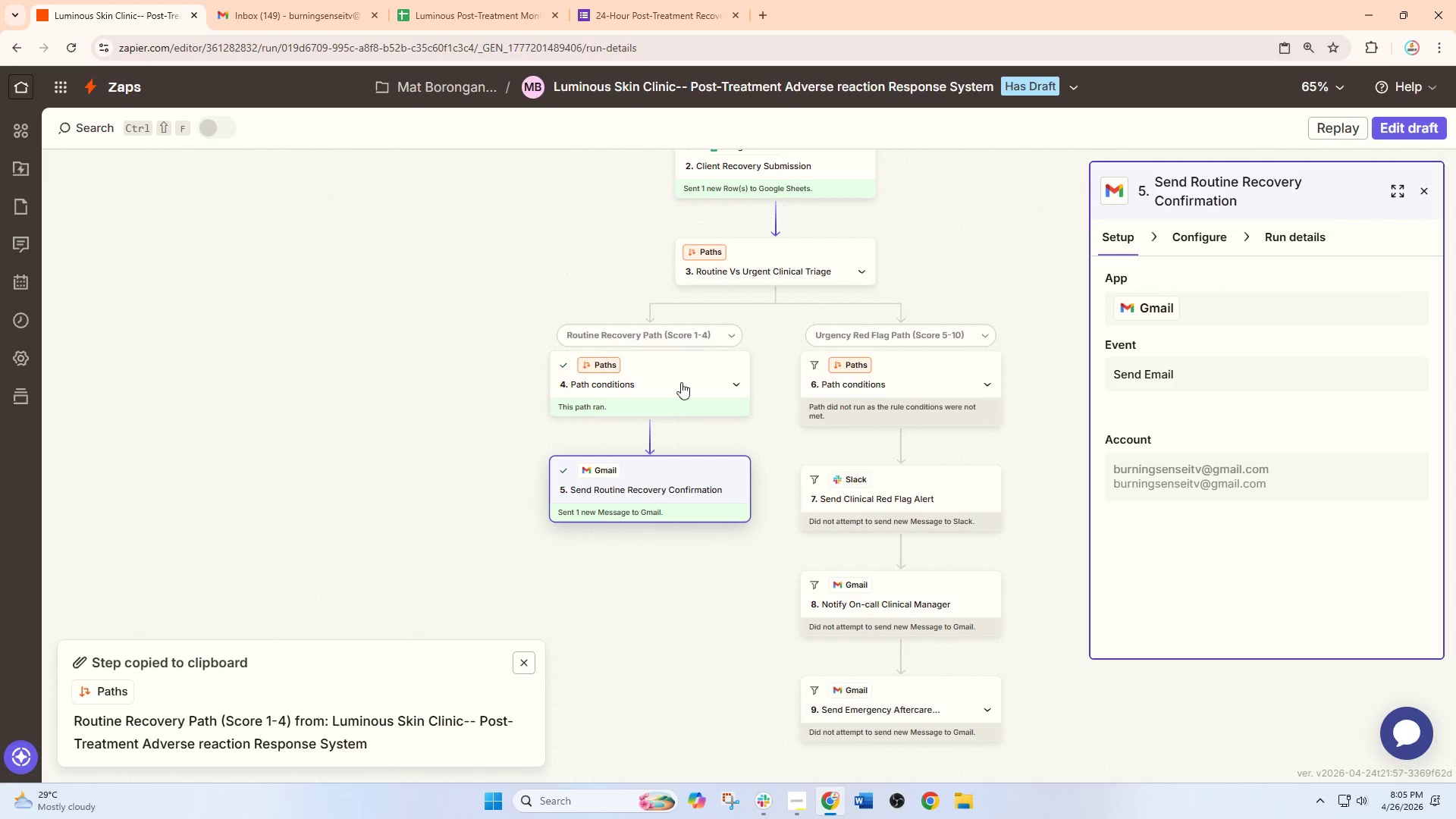 
left_click([683, 370])
 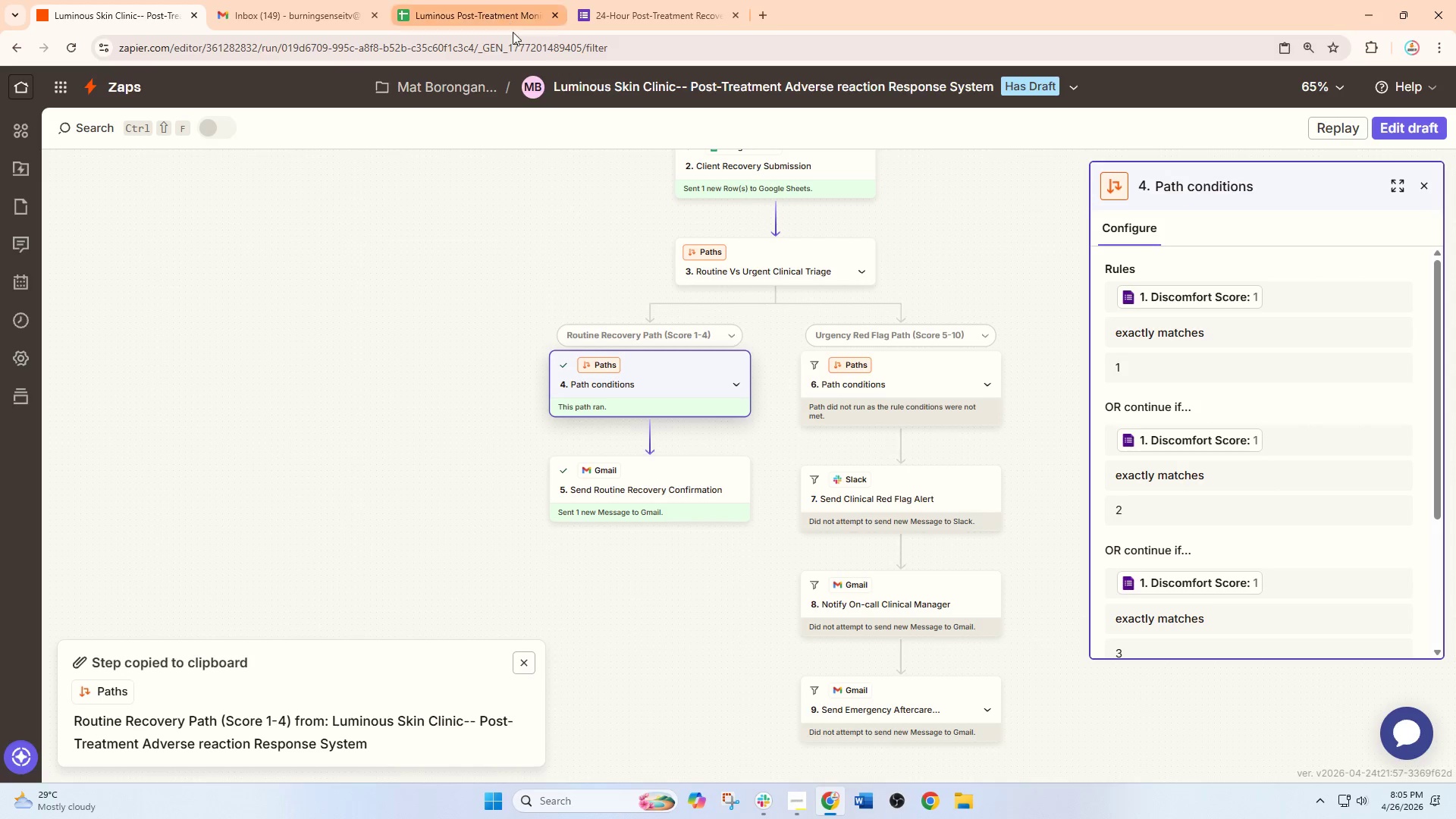 
left_click([792, 300])
 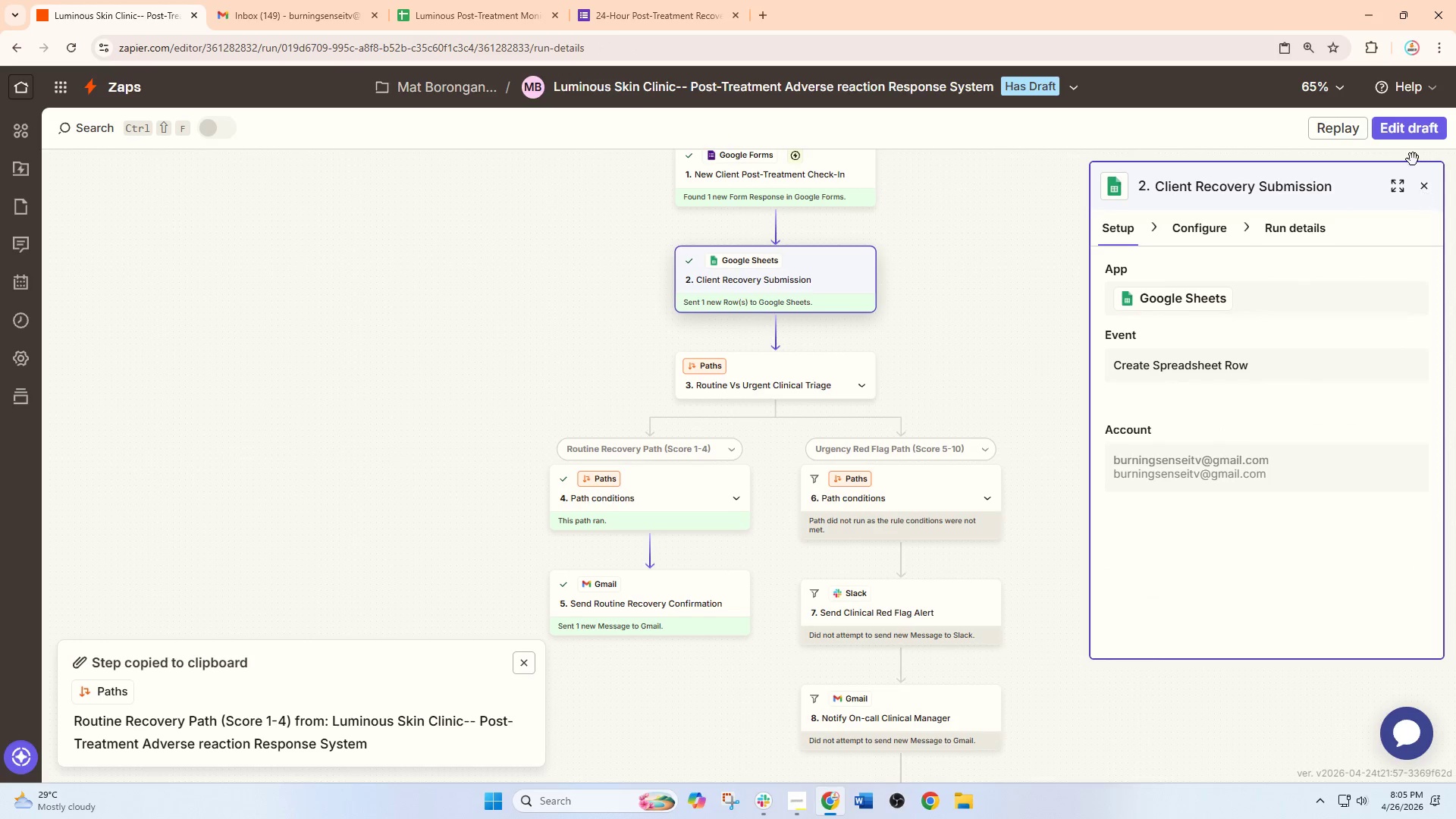 
scroll: coordinate [716, 259], scroll_direction: up, amount: 3.0
 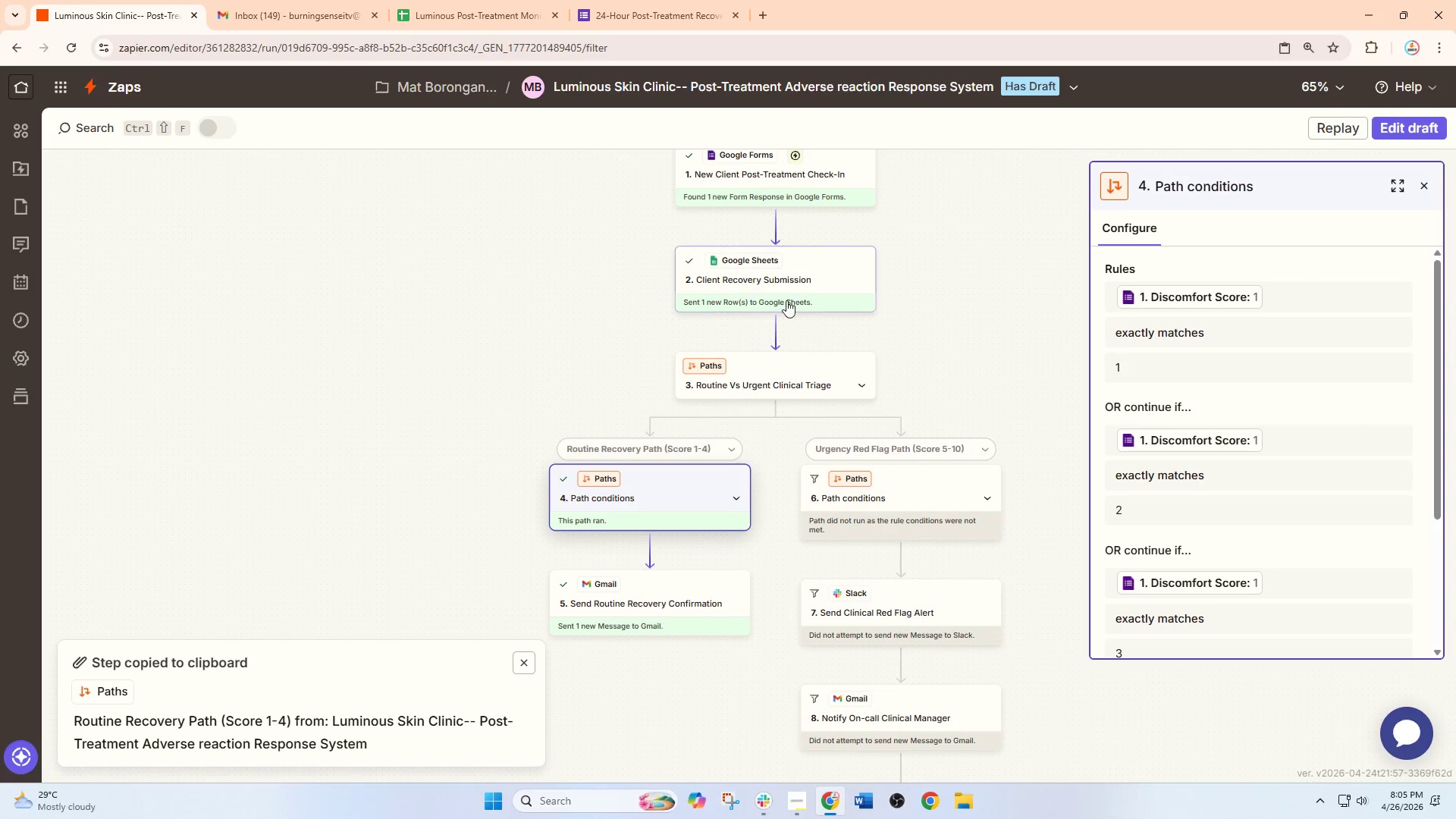 
left_click([1406, 134])
 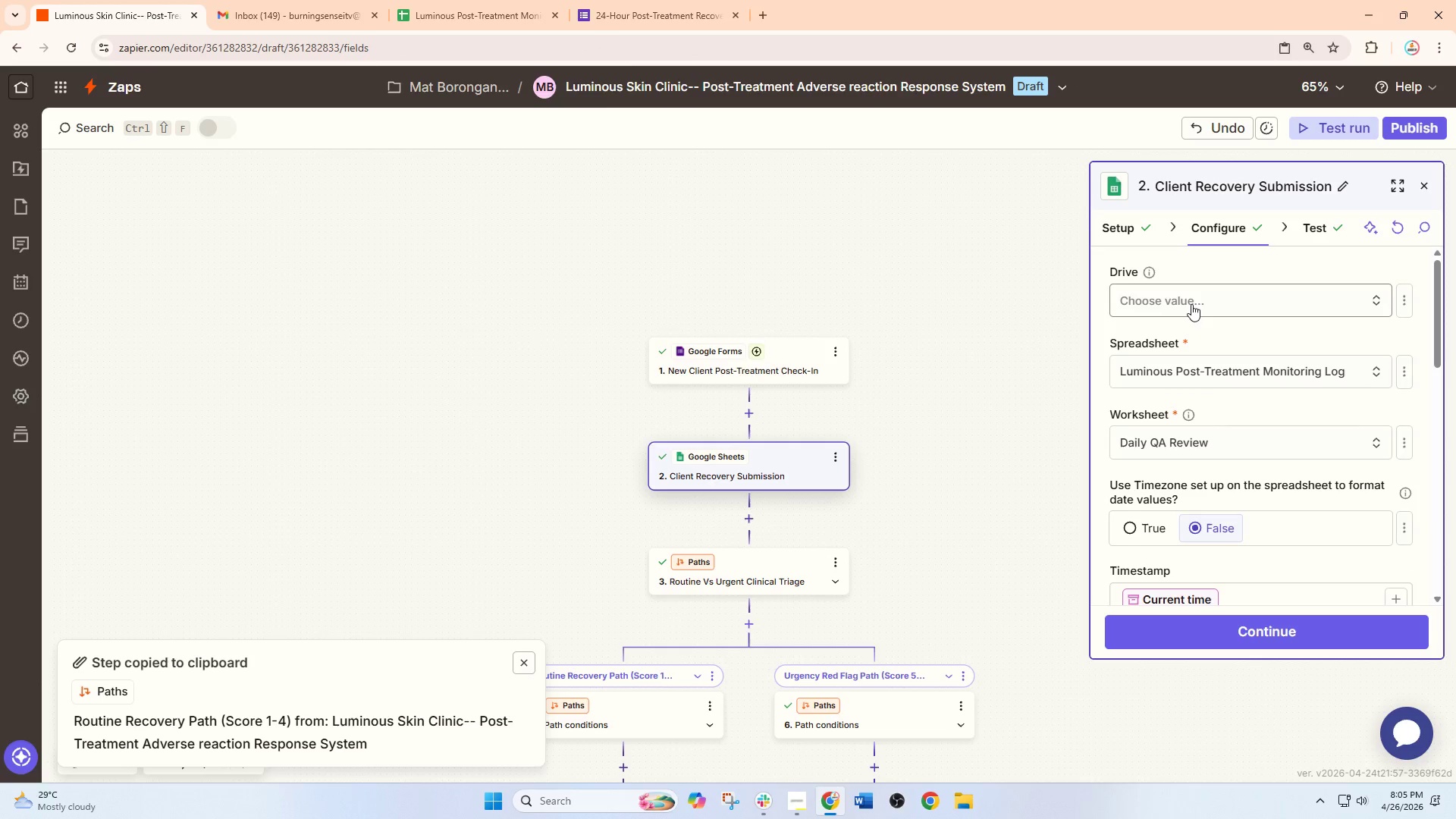 
scroll: coordinate [1244, 445], scroll_direction: down, amount: 4.0
 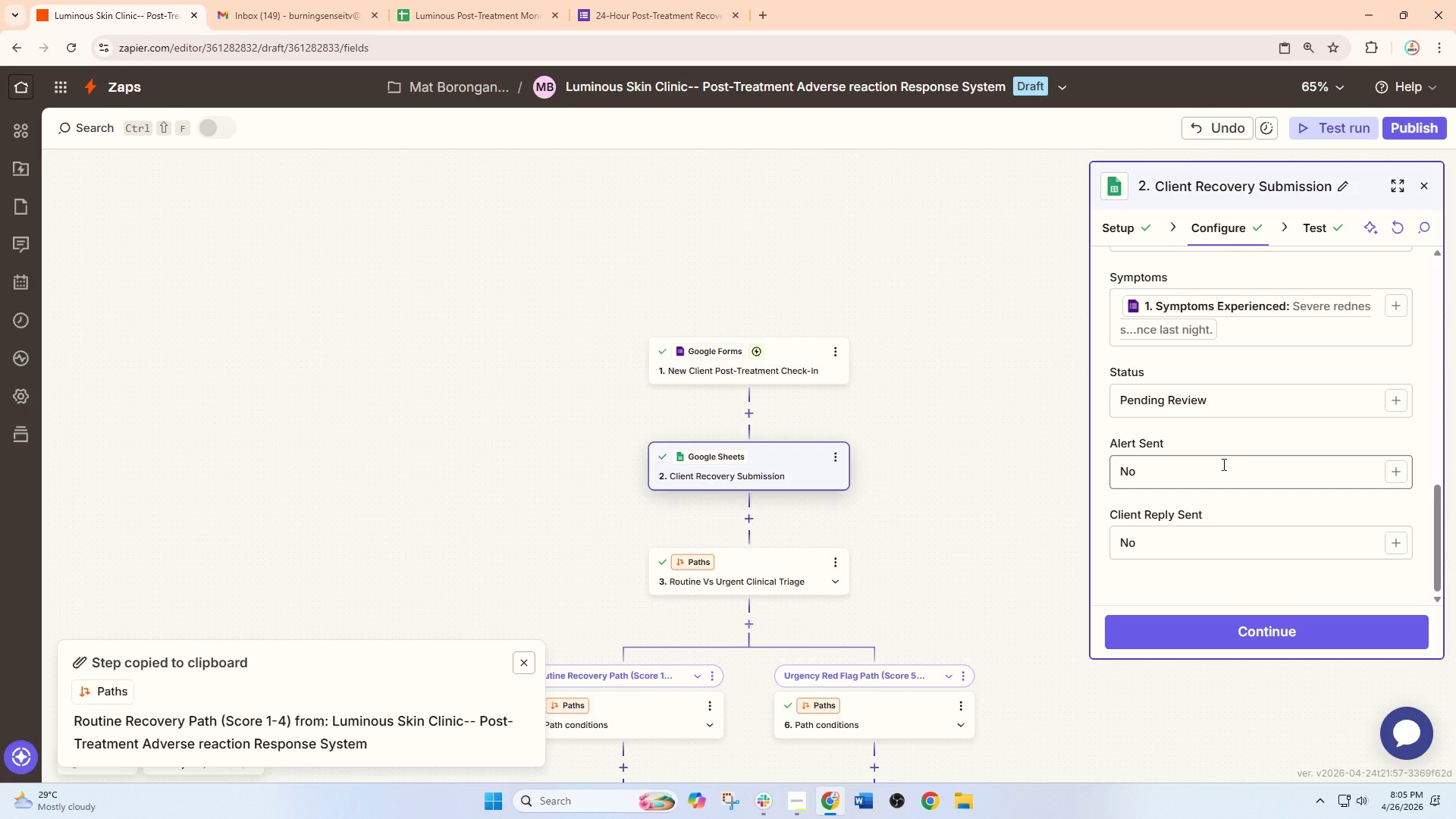 
scroll: coordinate [1239, 428], scroll_direction: up, amount: 1.0
 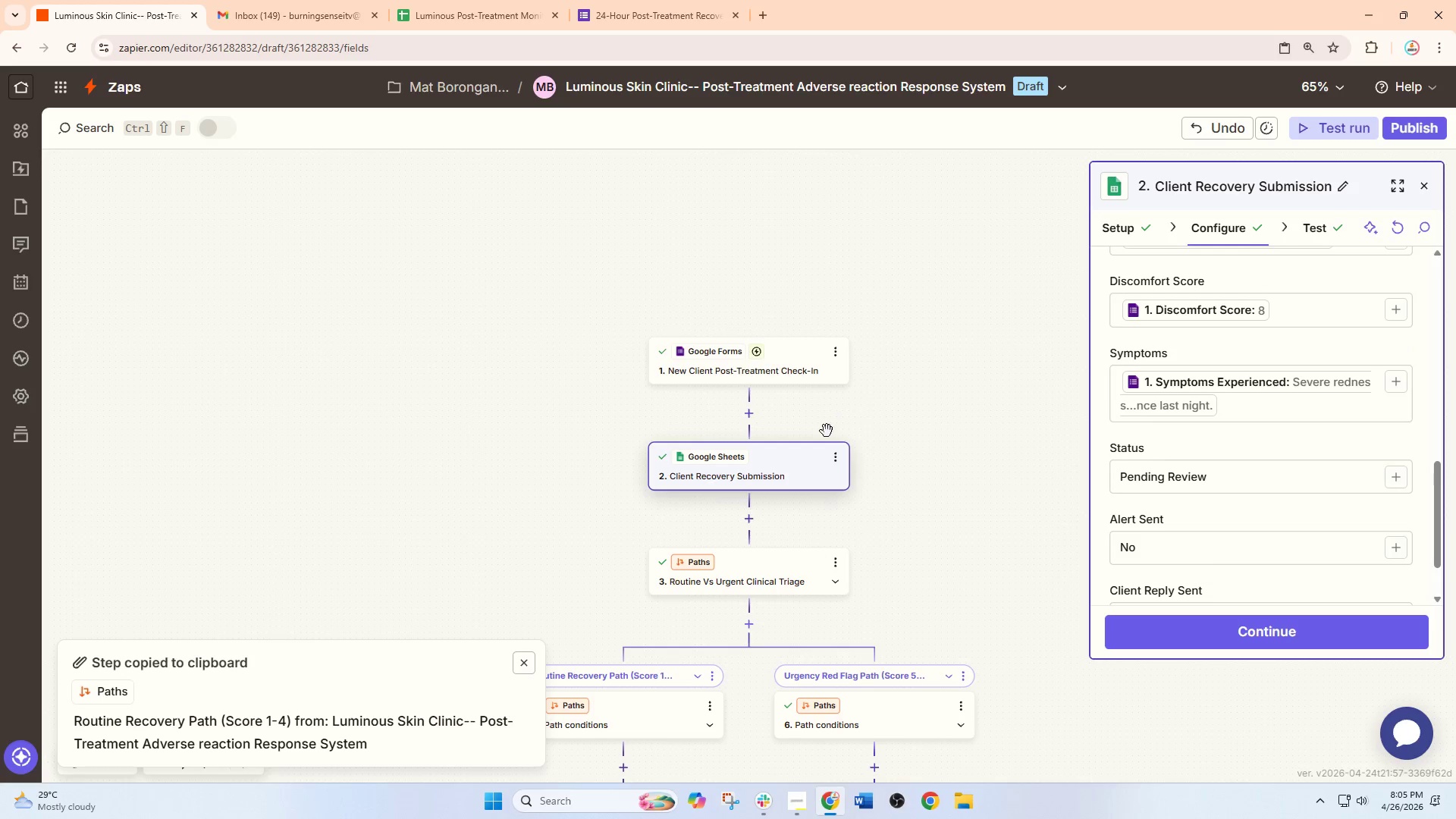 
scroll: coordinate [773, 504], scroll_direction: down, amount: 5.0
 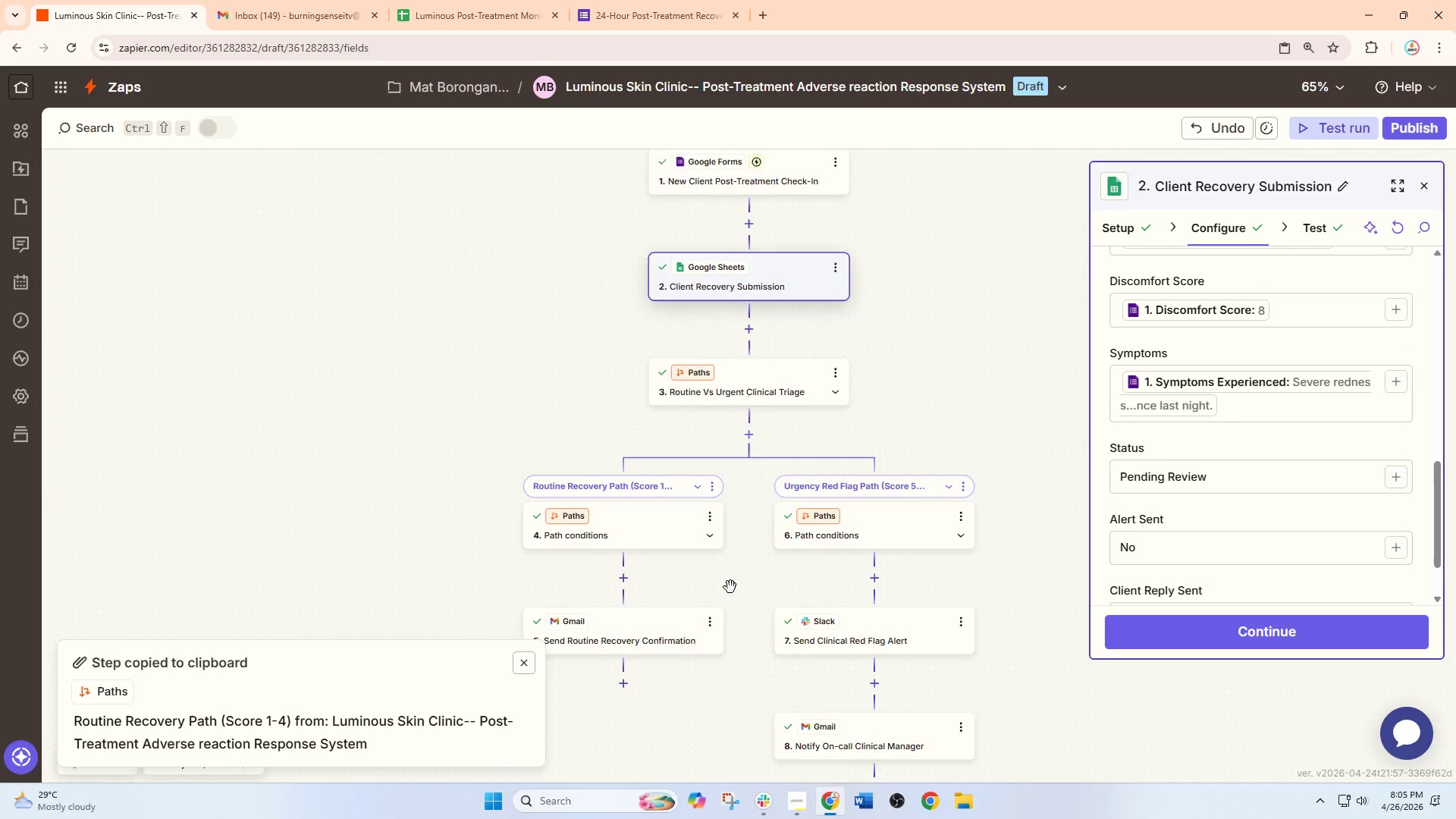 
left_click_drag(start_coordinate=[730, 587], to_coordinate=[741, 522])
 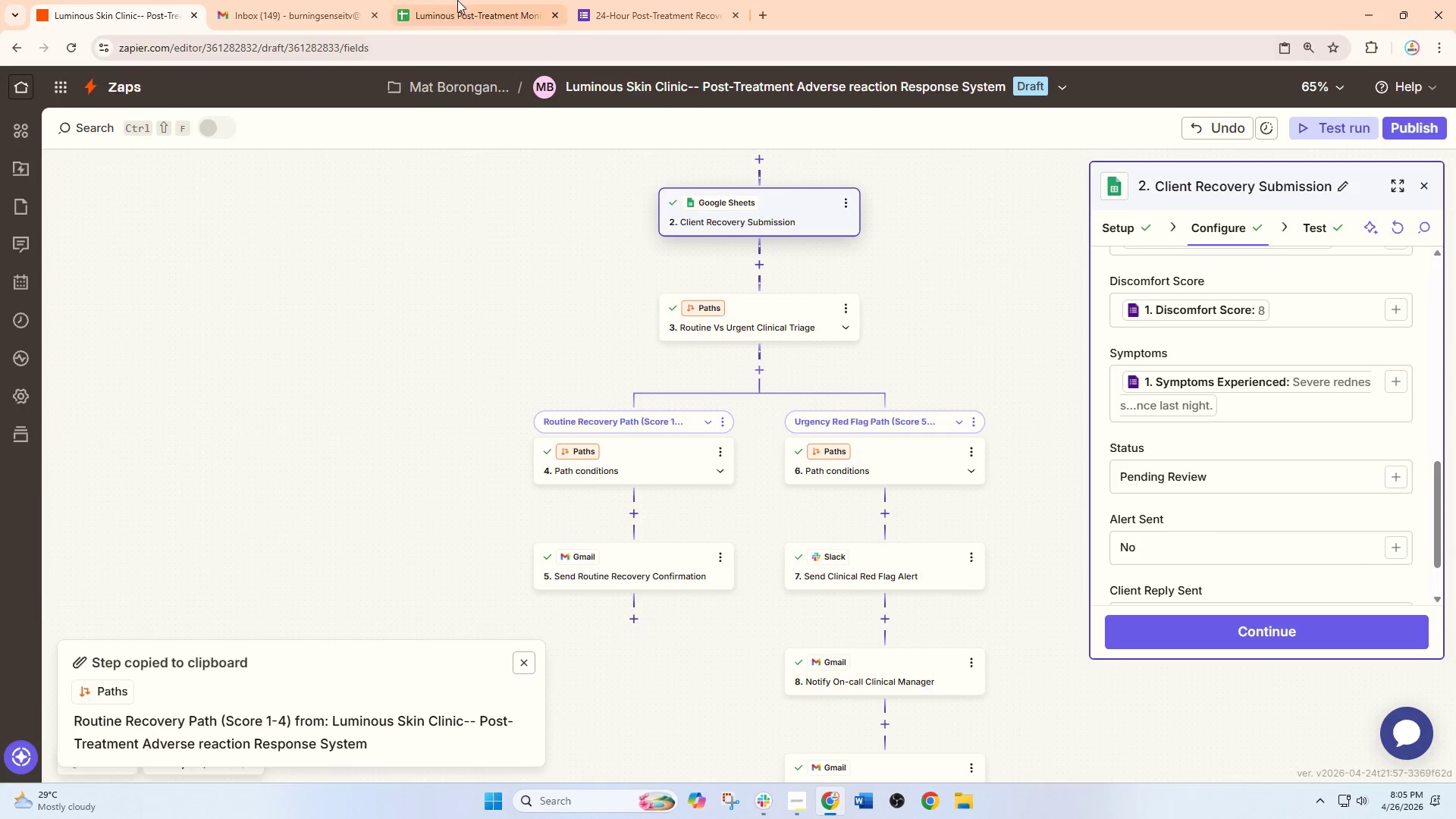 
left_click([455, 0])
 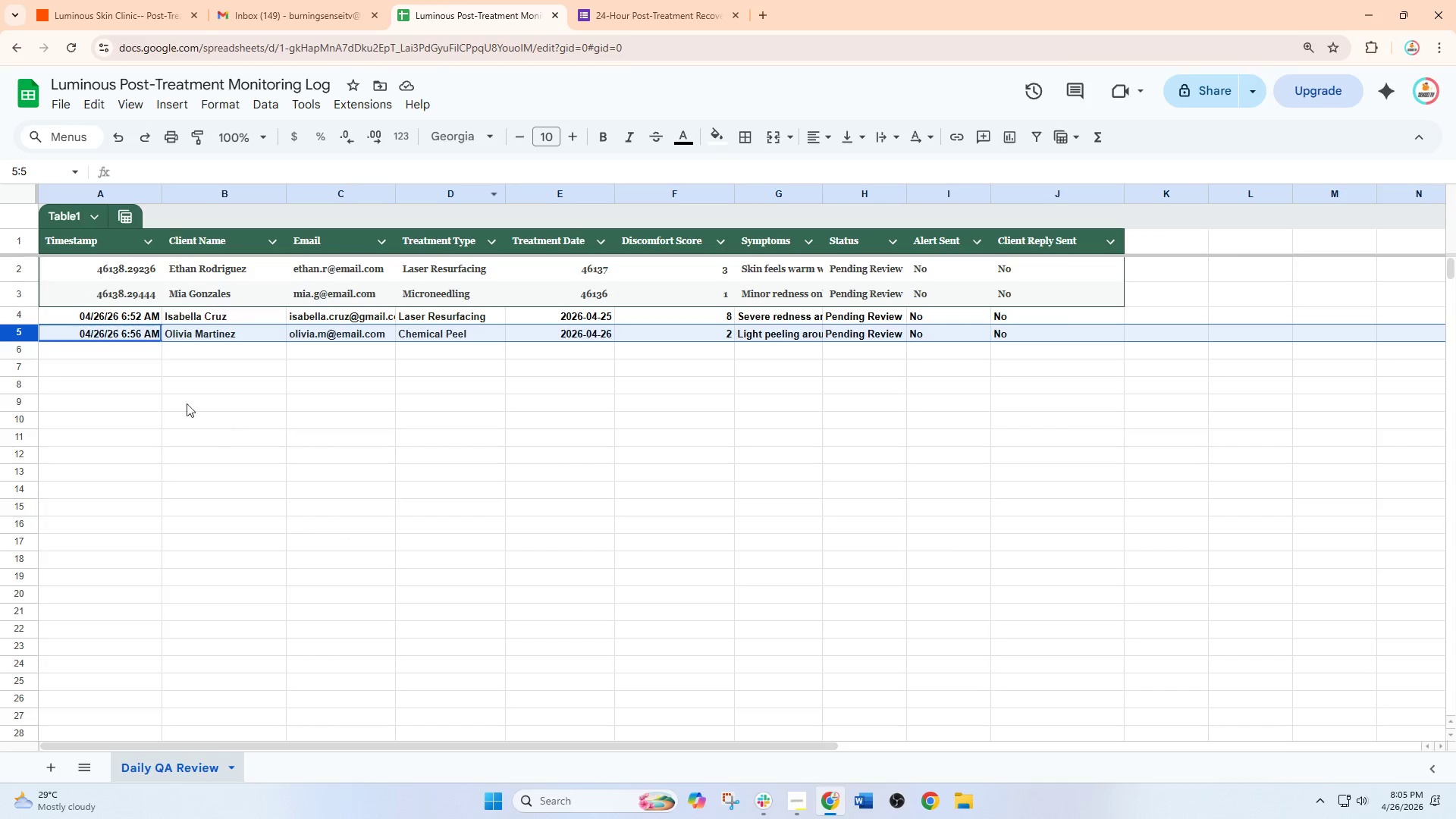 
left_click([176, 392])
 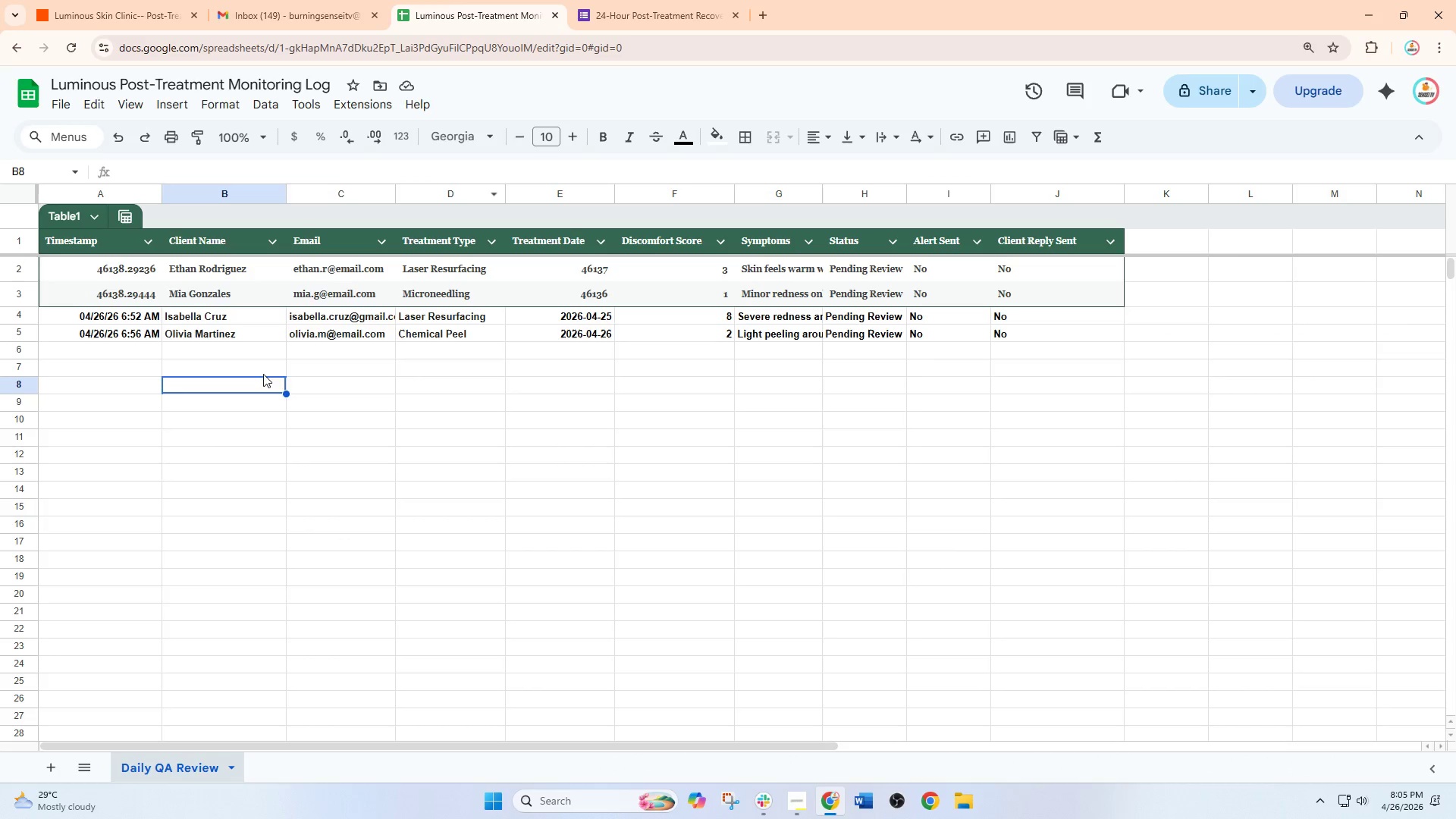 
left_click([408, 373])
 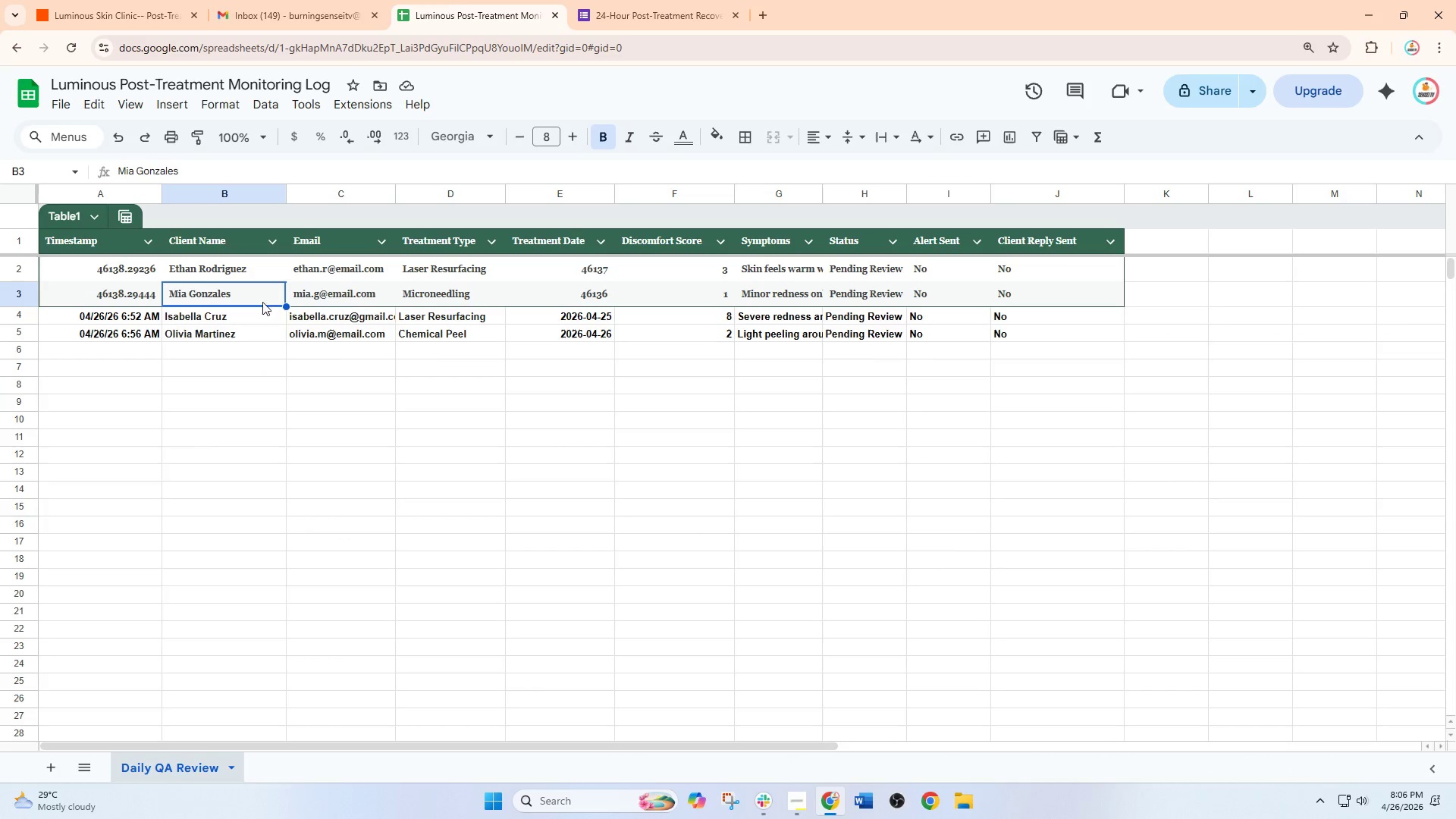 
double_click([262, 384])
 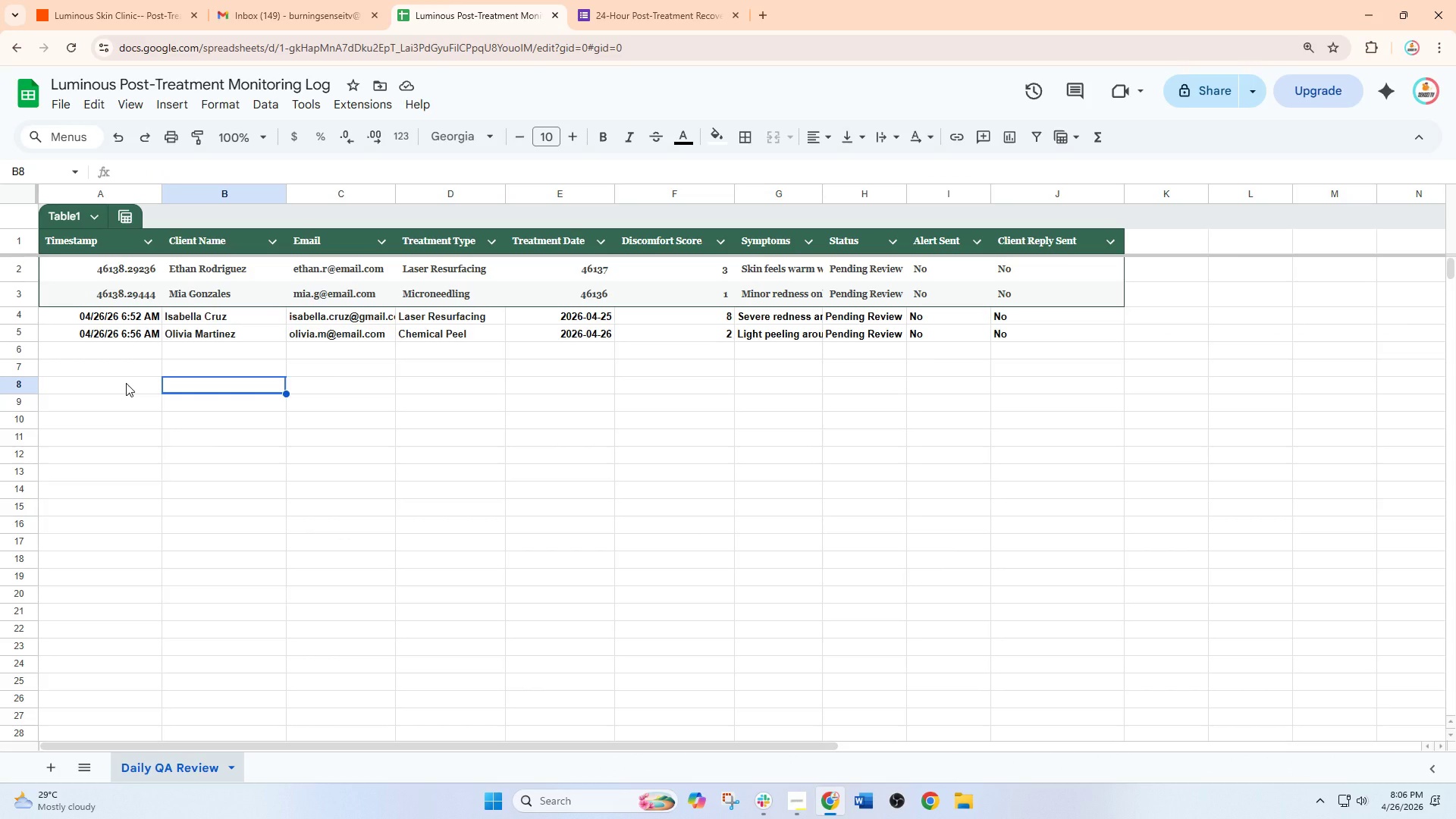 
left_click([126, 383])
 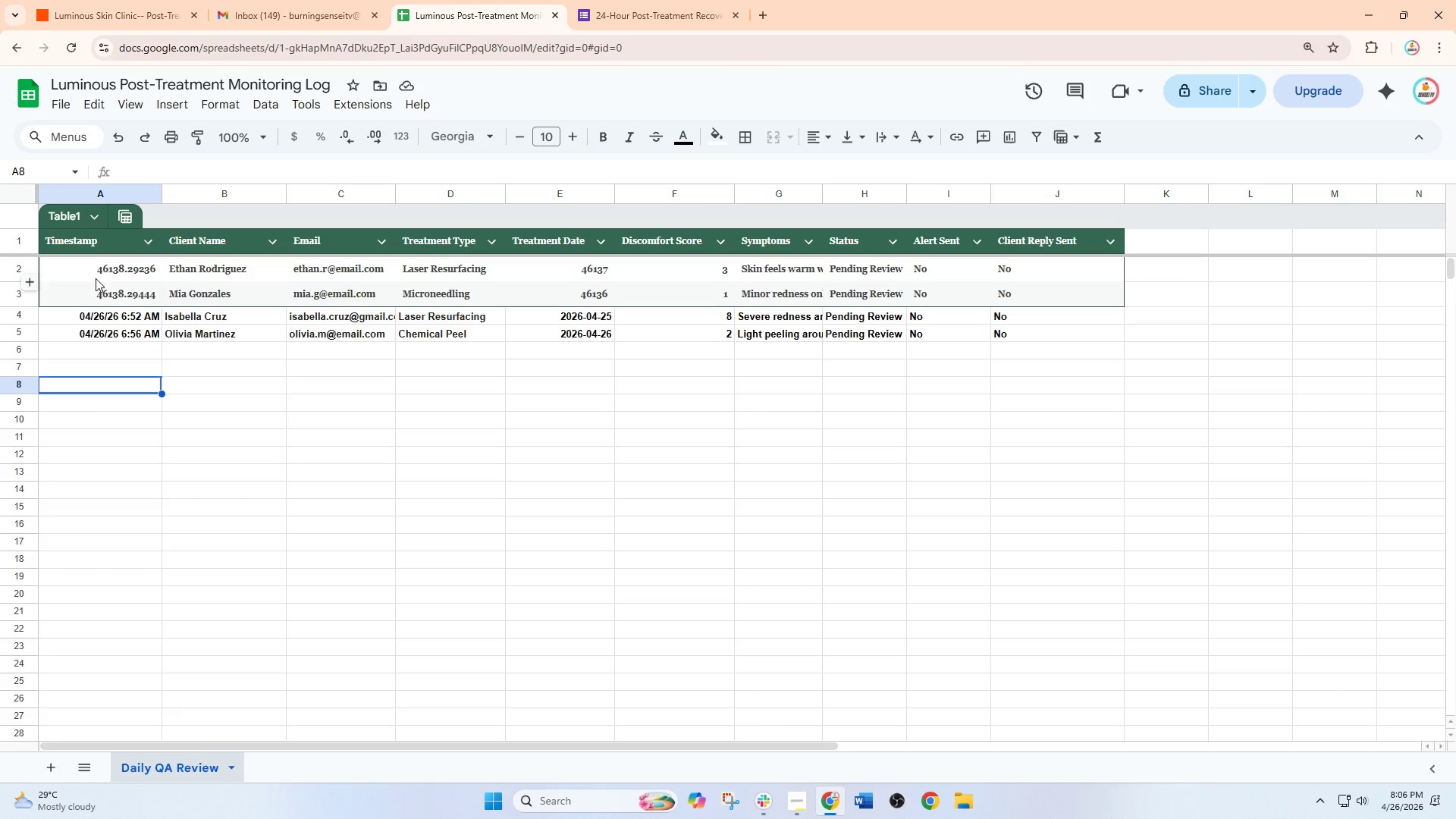 
left_click([89, 271])
 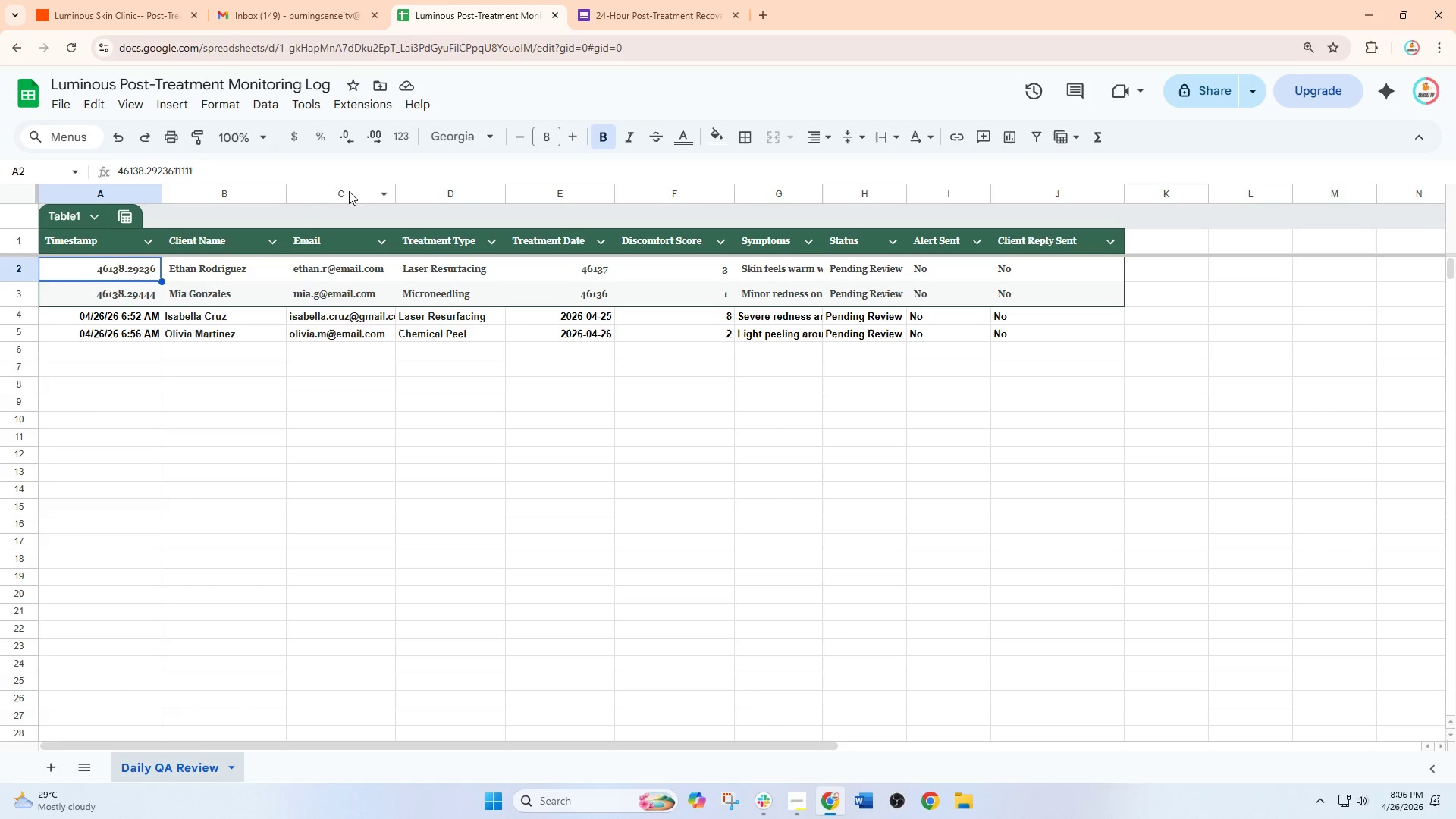 
left_click([597, 396])
 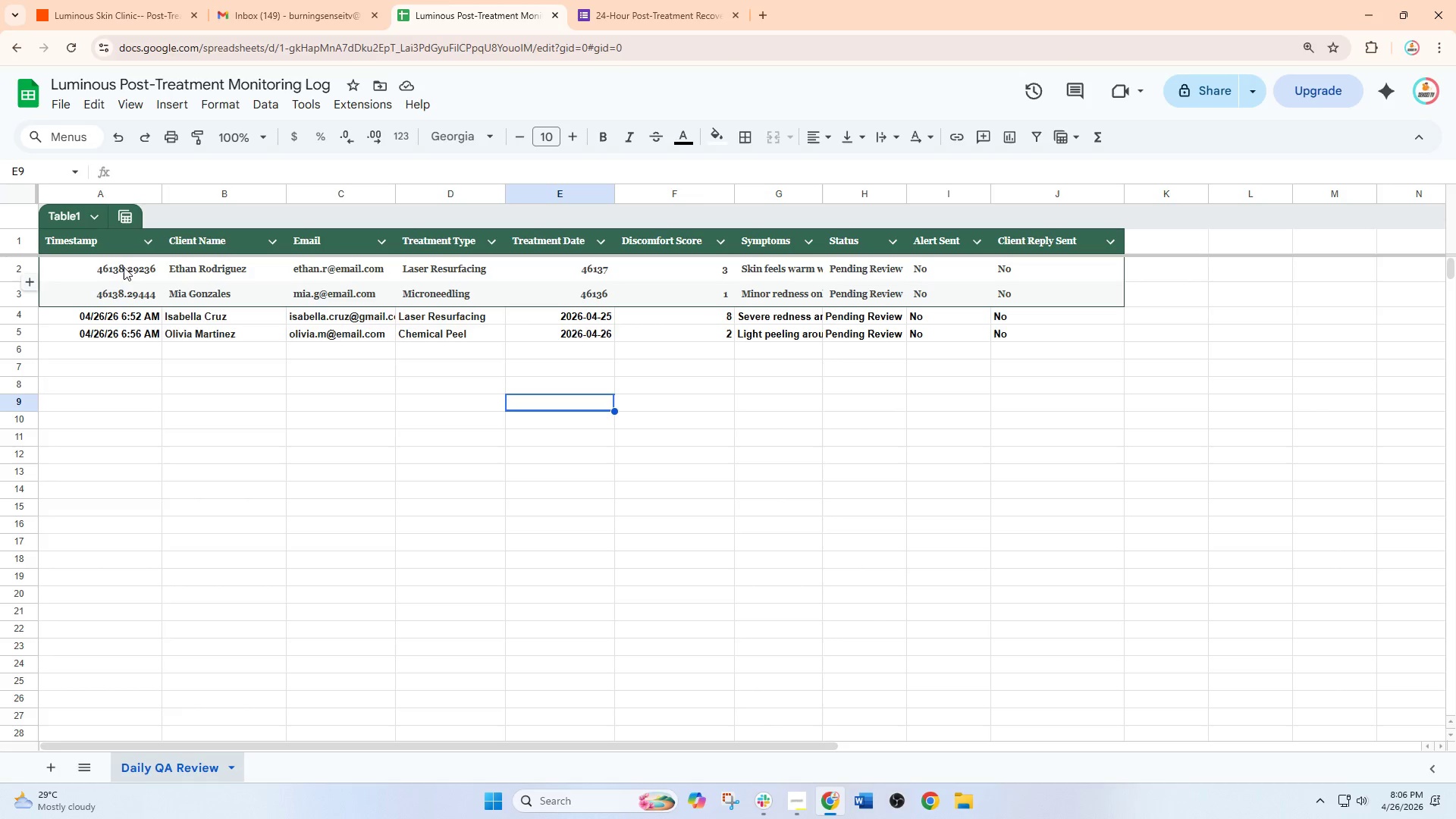 
left_click_drag(start_coordinate=[108, 266], to_coordinate=[1046, 353])
 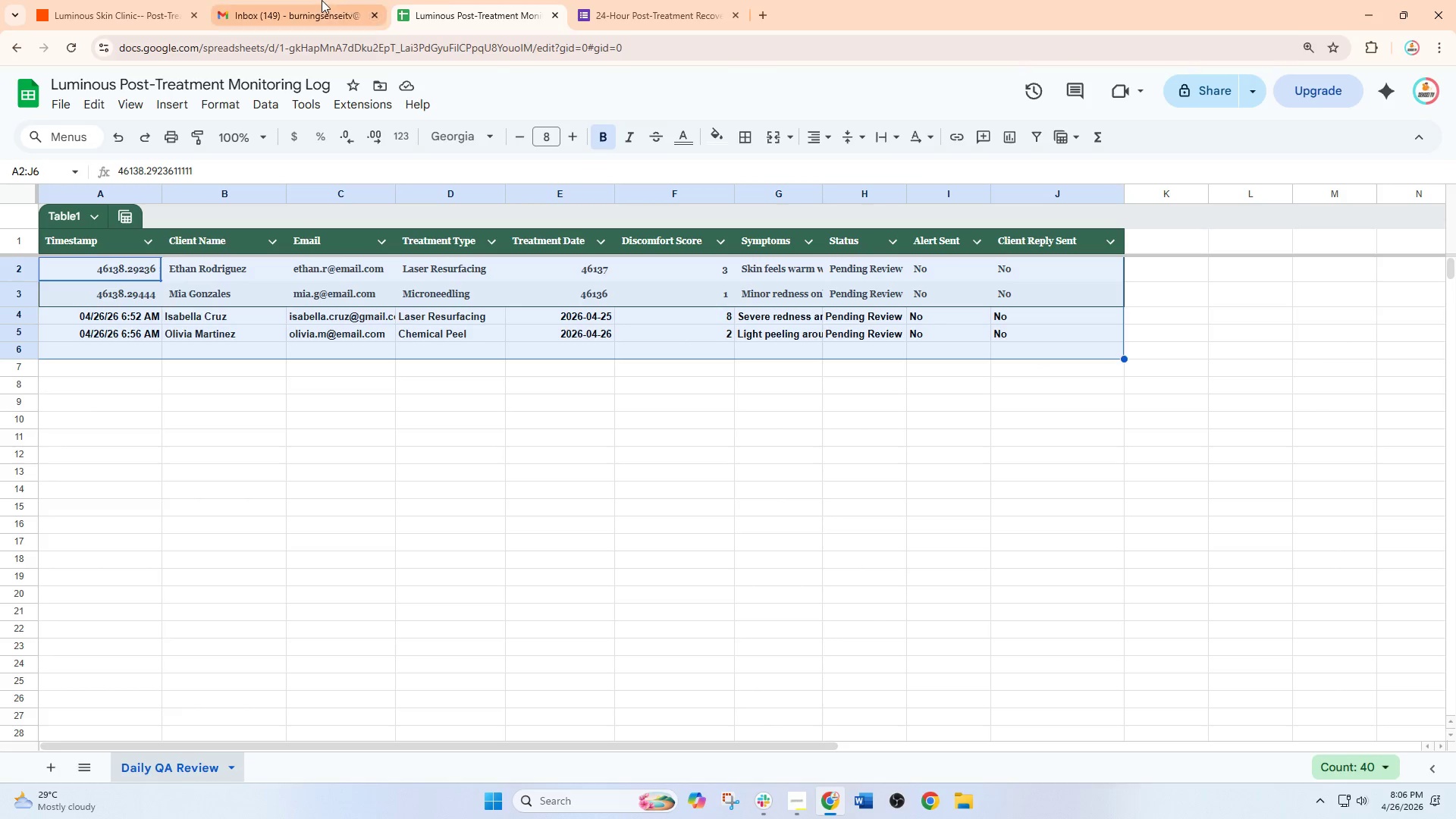 
left_click([316, 0])
 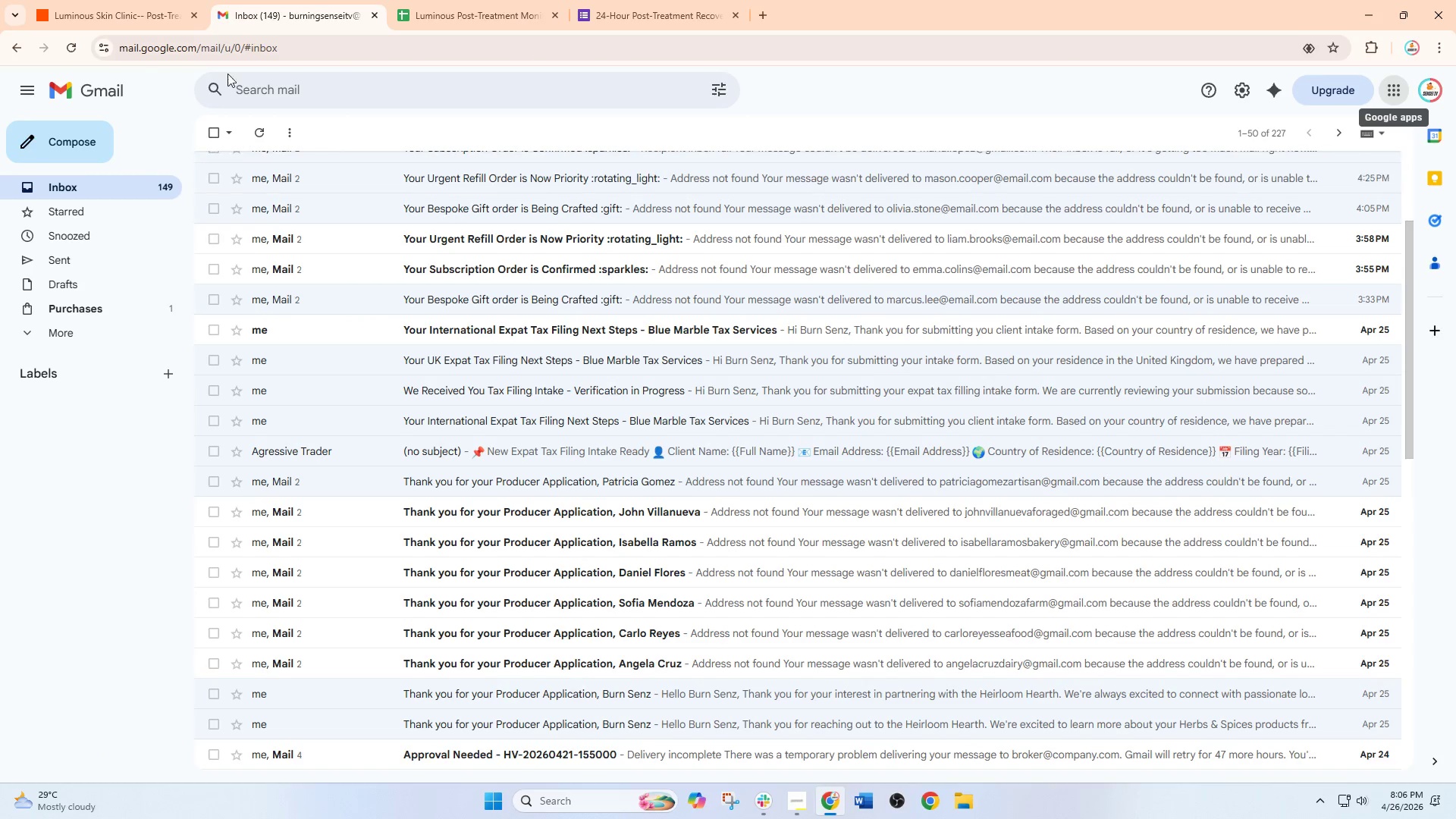 
left_click([124, 0])
 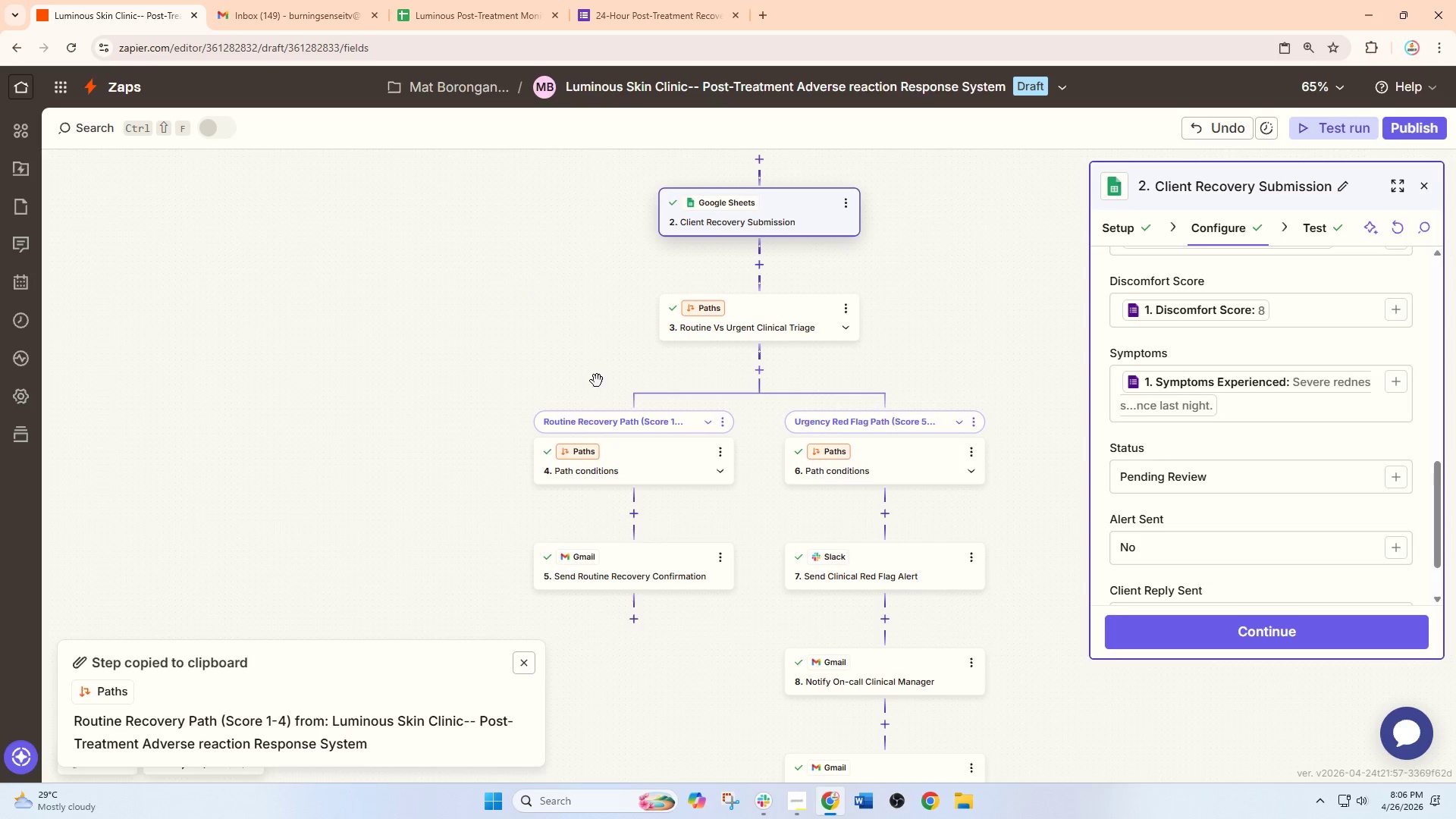 
left_click([643, 420])
 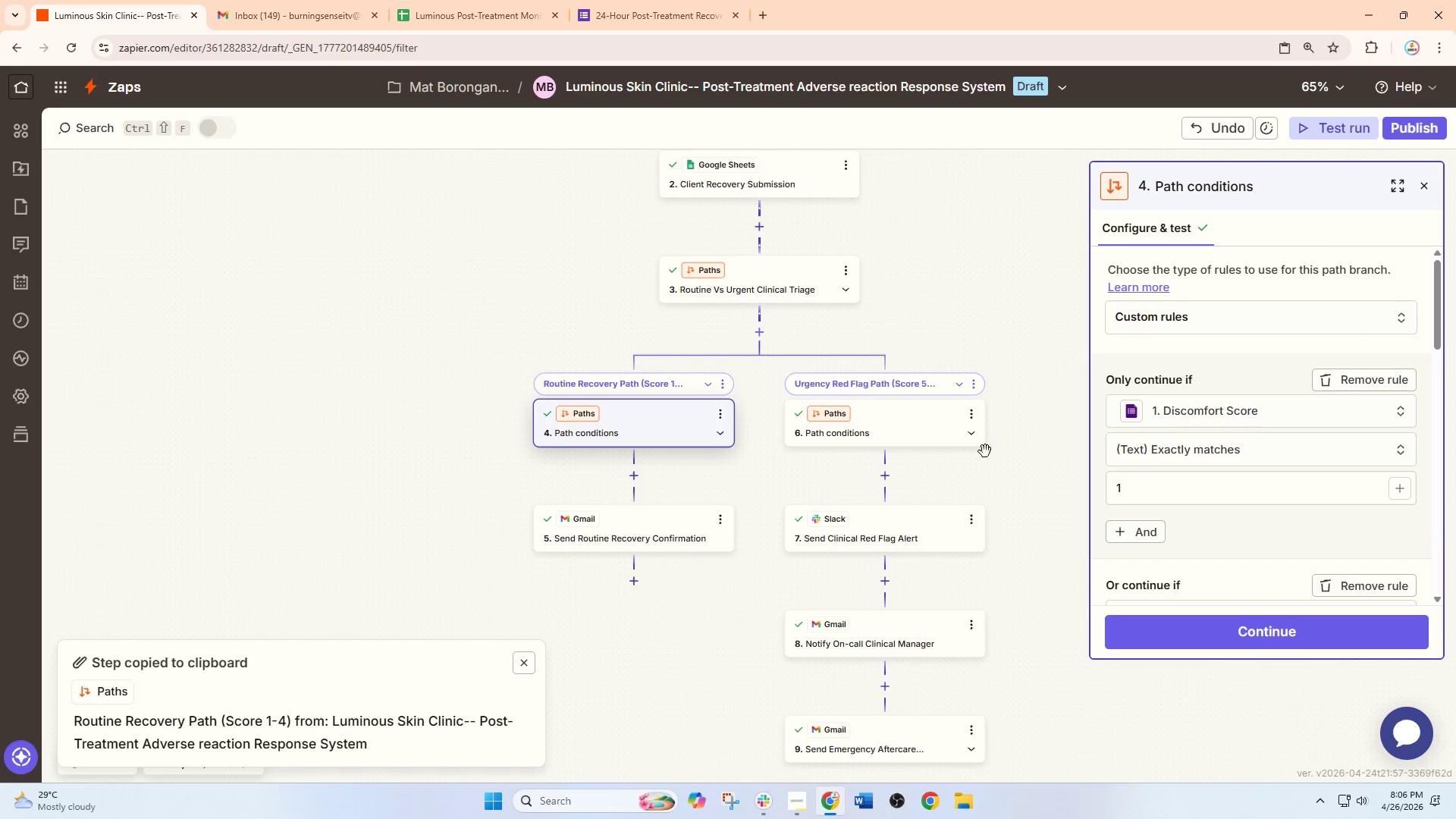 
scroll: coordinate [634, 422], scroll_direction: down, amount: 1.0
 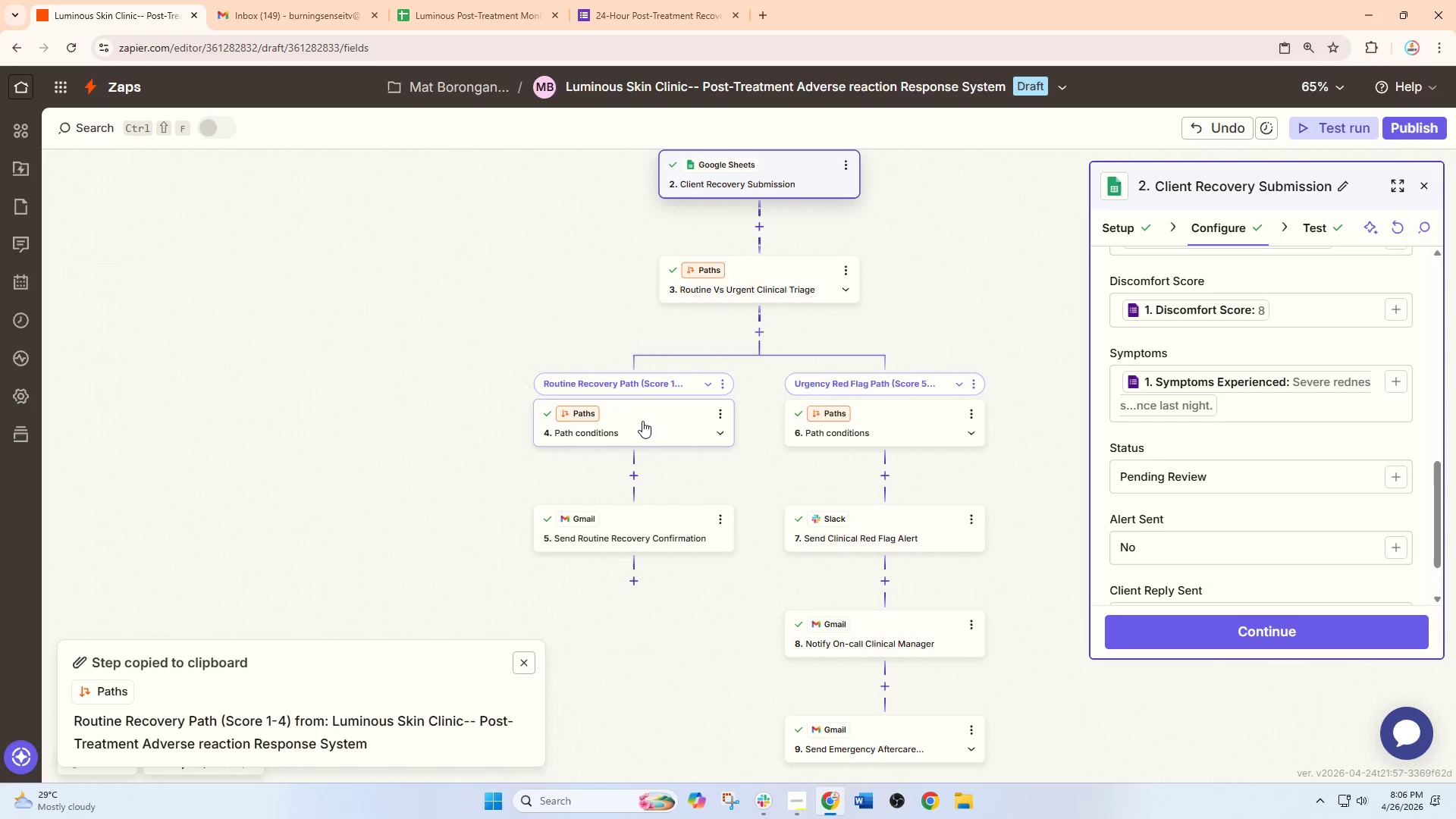 
left_click([885, 432])
 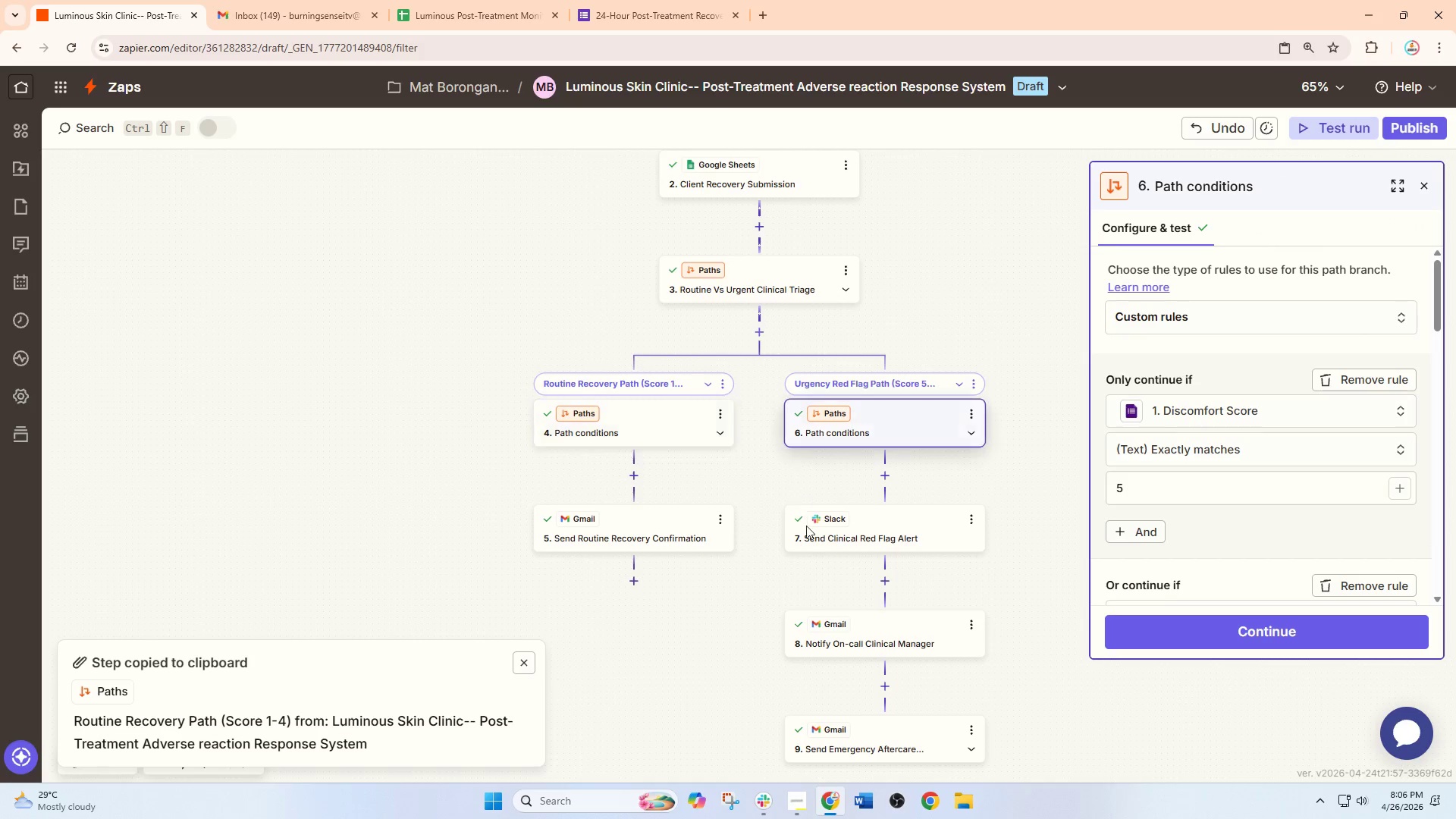 
left_click([827, 546])